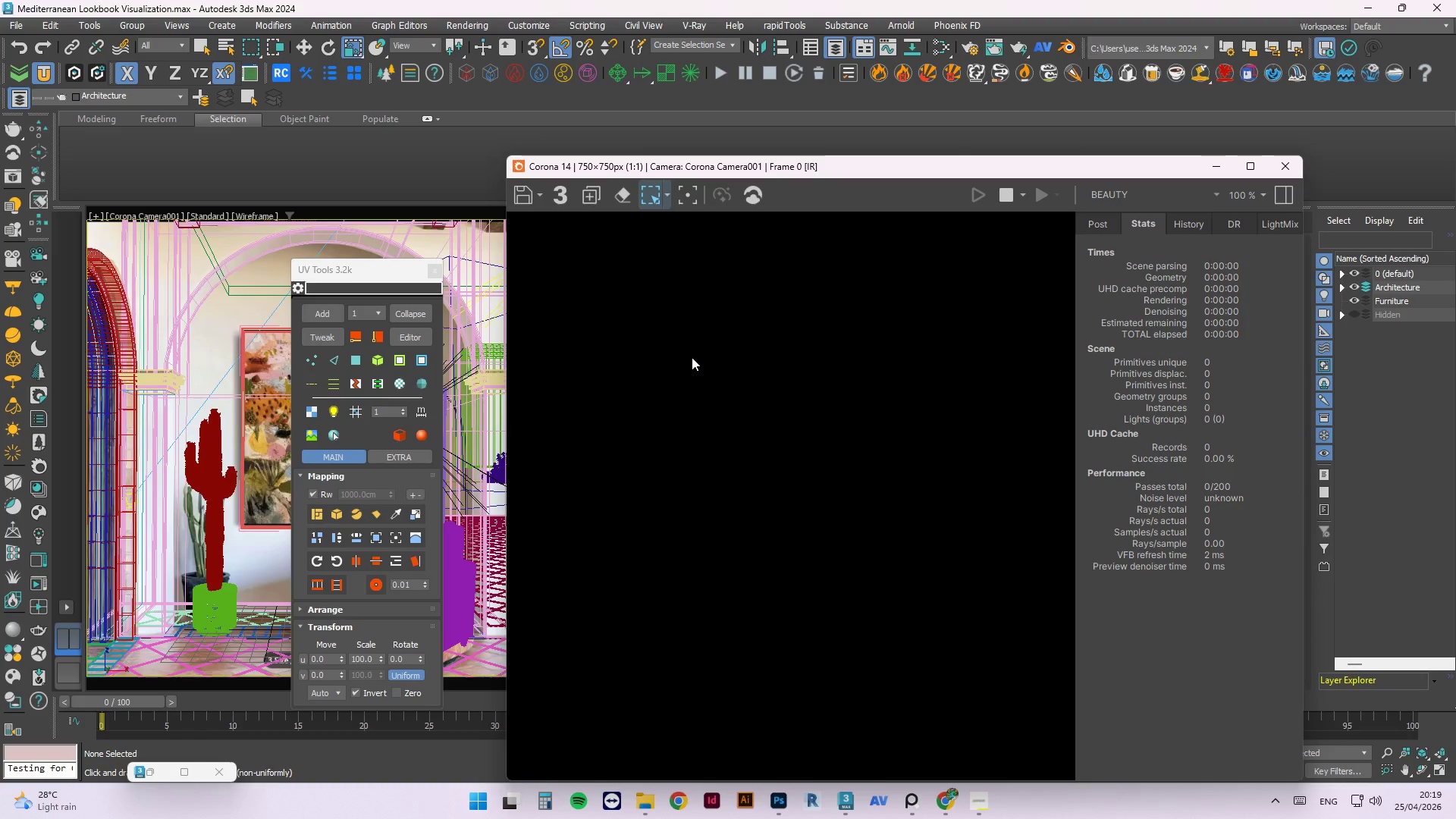 
left_click([947, 642])
 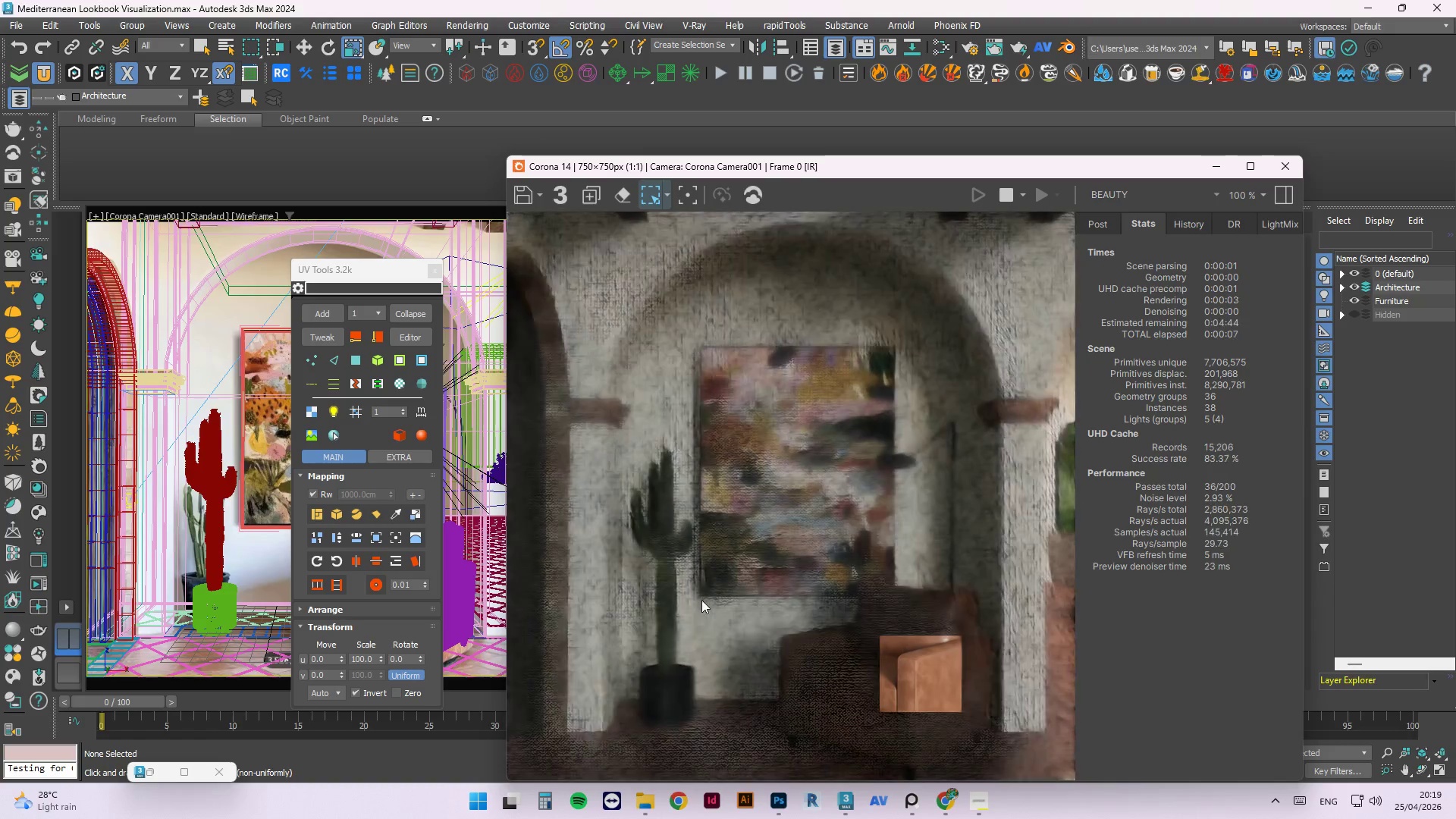 
scroll: coordinate [561, 394], scroll_direction: up, amount: 1.0
 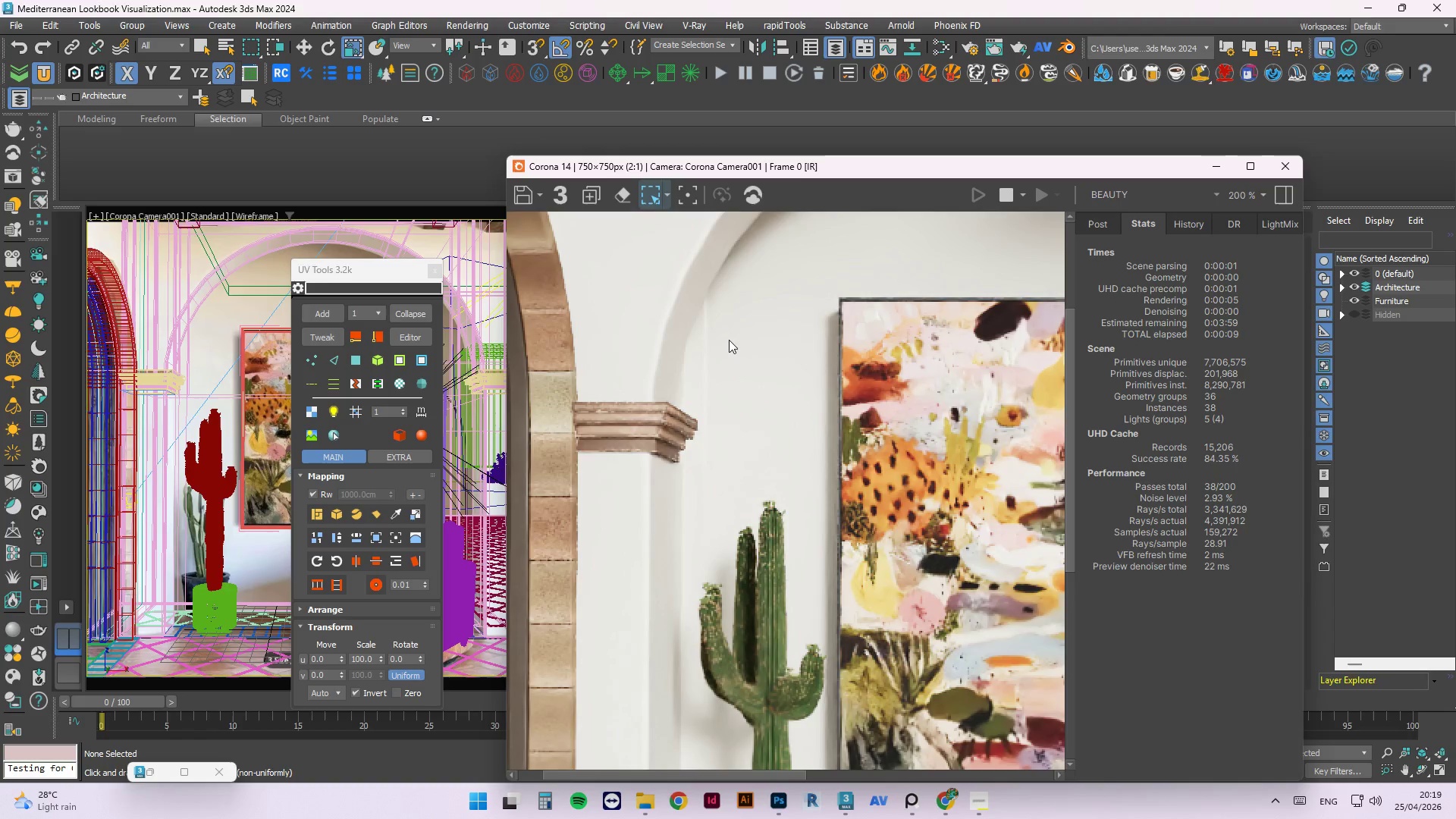 
scroll: coordinate [749, 334], scroll_direction: down, amount: 1.0
 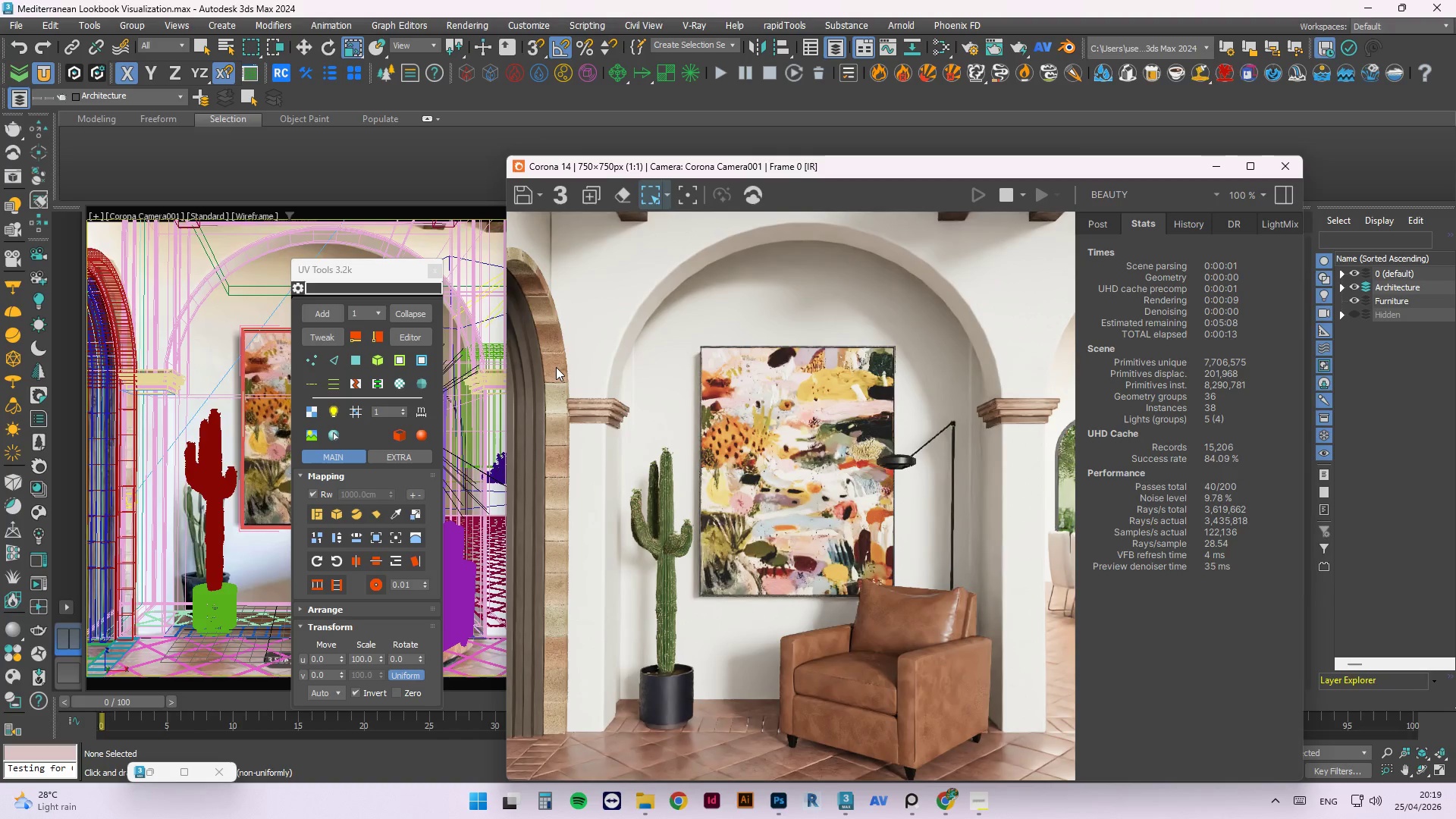 
scroll: coordinate [769, 347], scroll_direction: none, amount: 0.0
 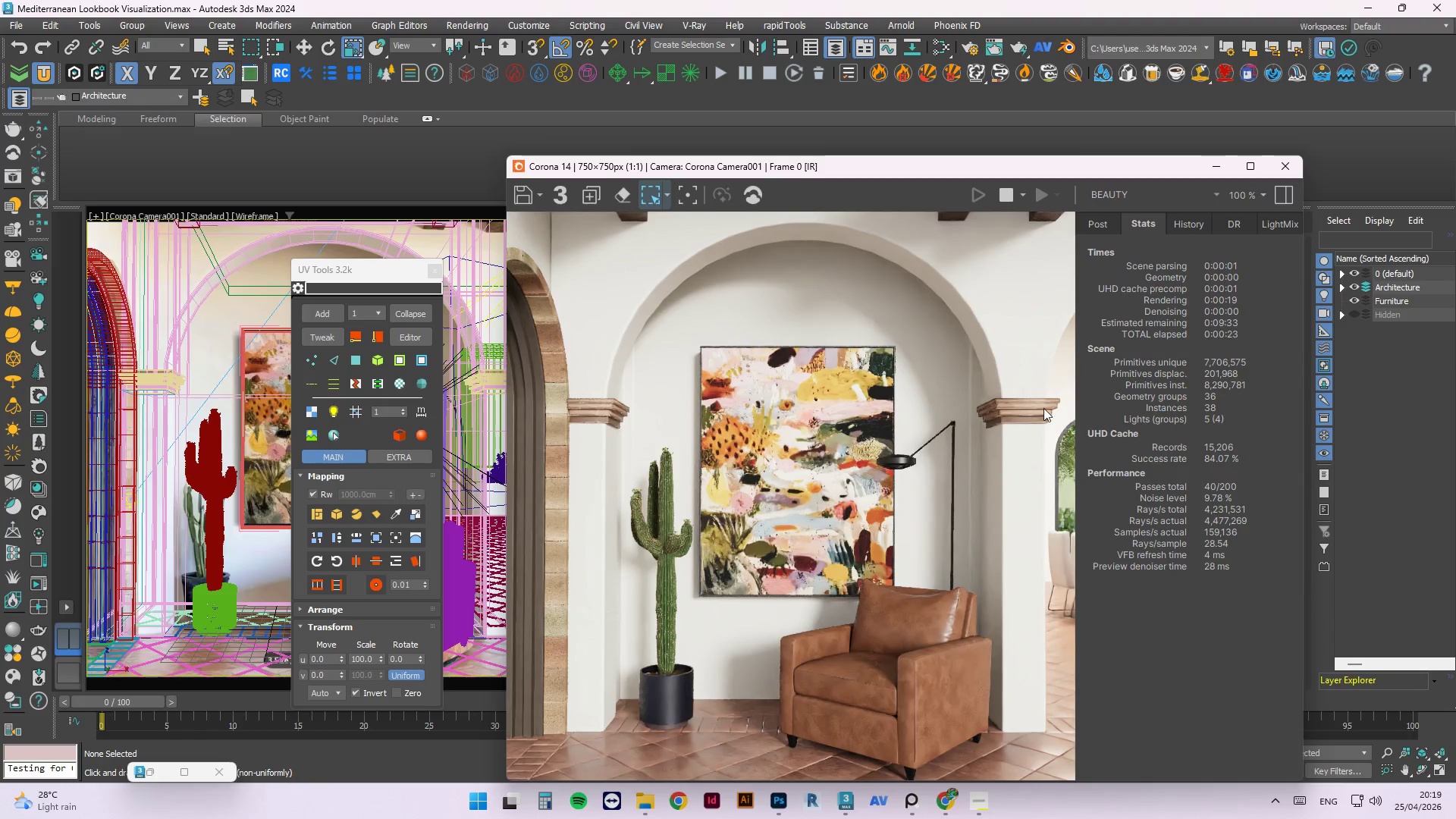 
wait(12.36)
 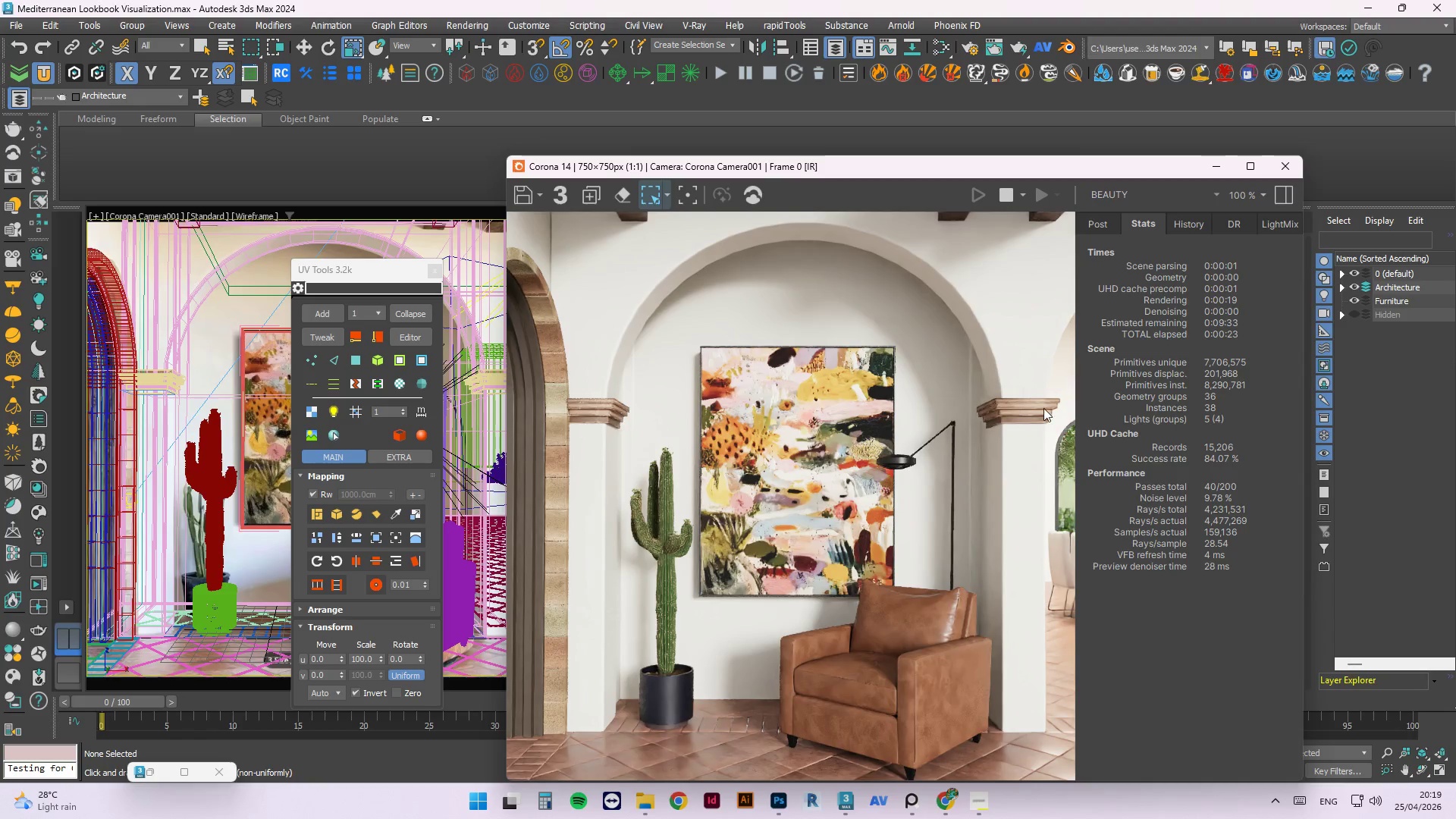 
scroll: coordinate [525, 719], scroll_direction: up, amount: 2.0
 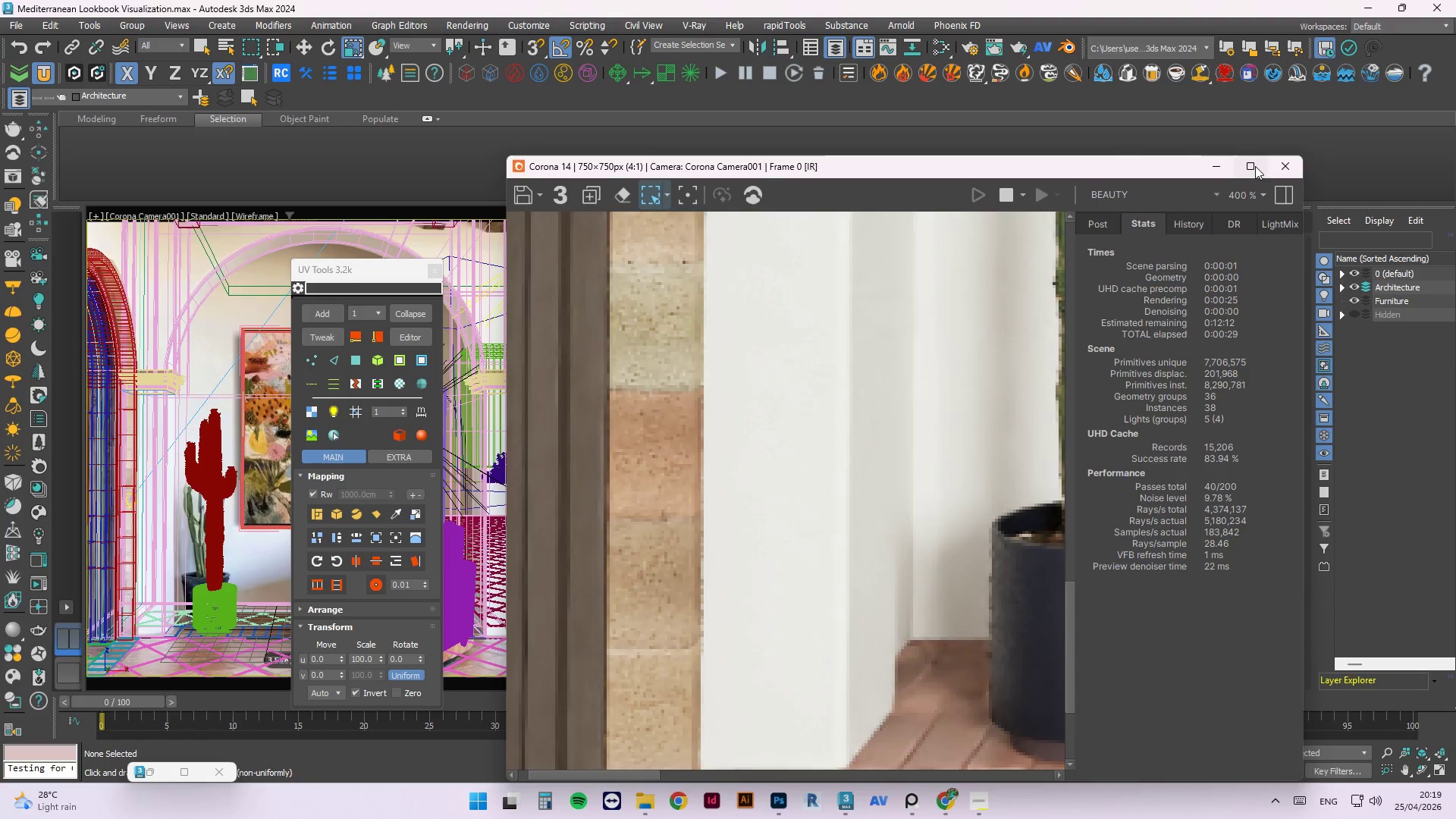 
left_click([1225, 166])
 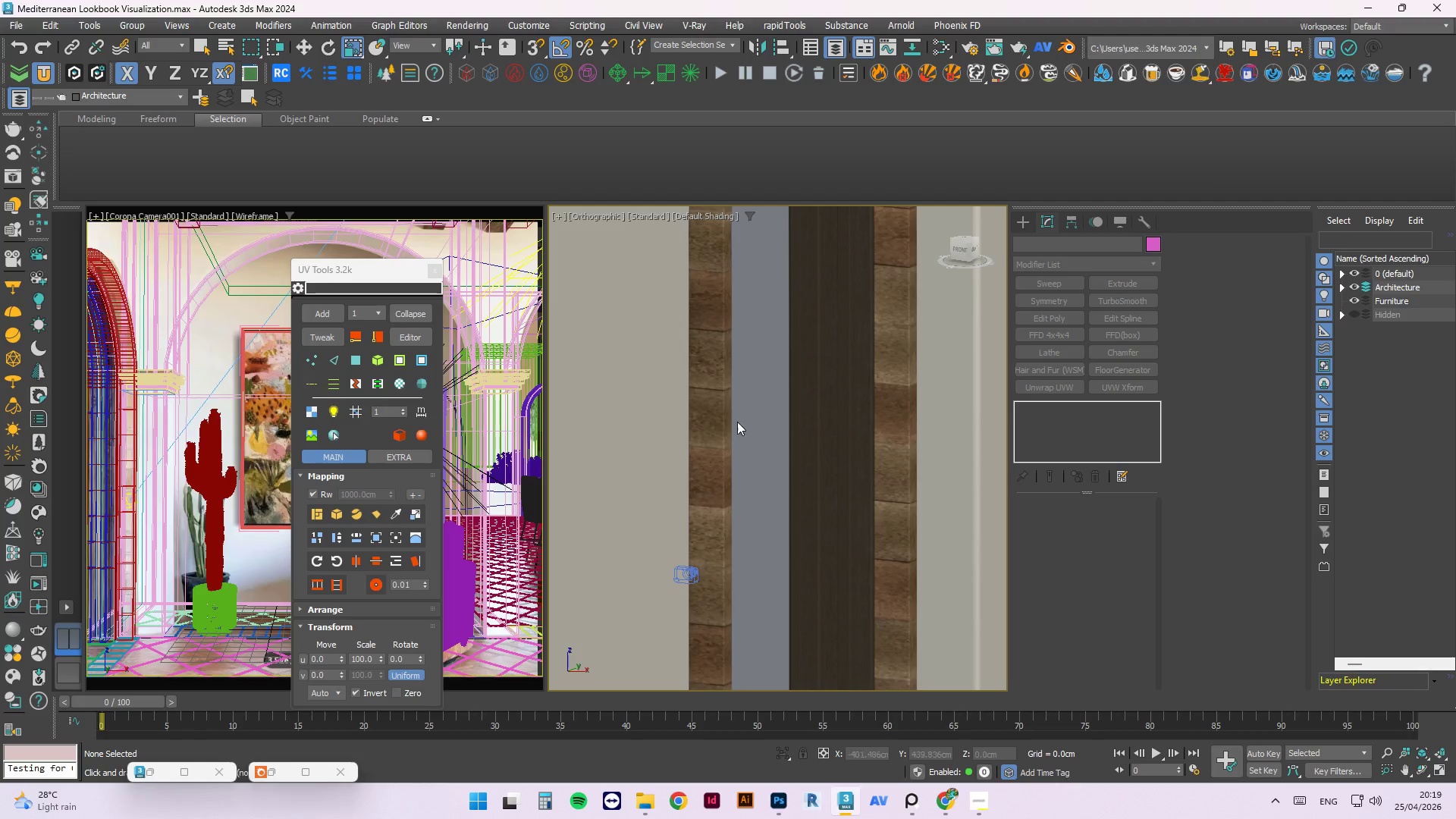 
left_click([866, 446])
 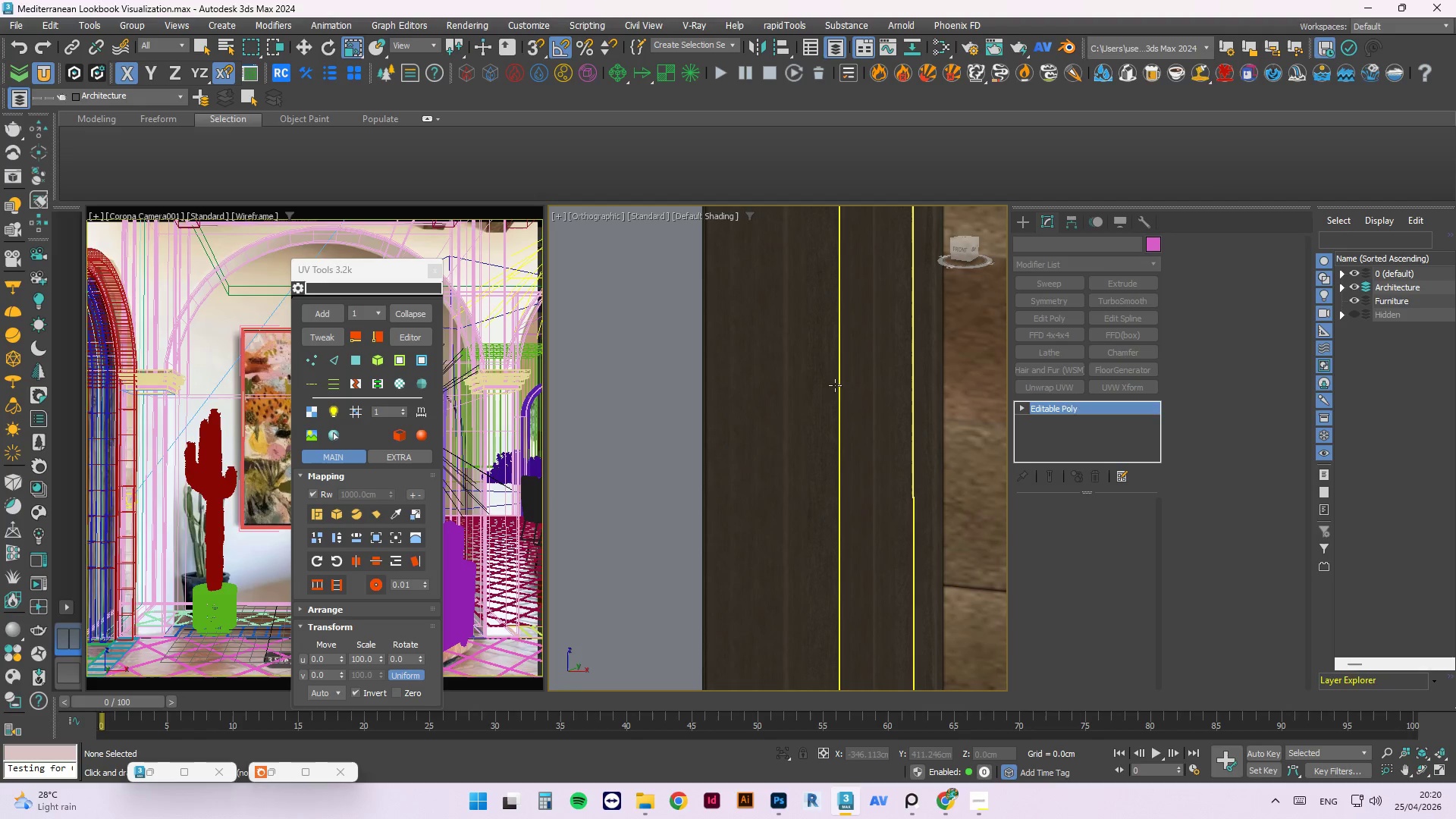 
scroll: coordinate [838, 460], scroll_direction: up, amount: 3.0
 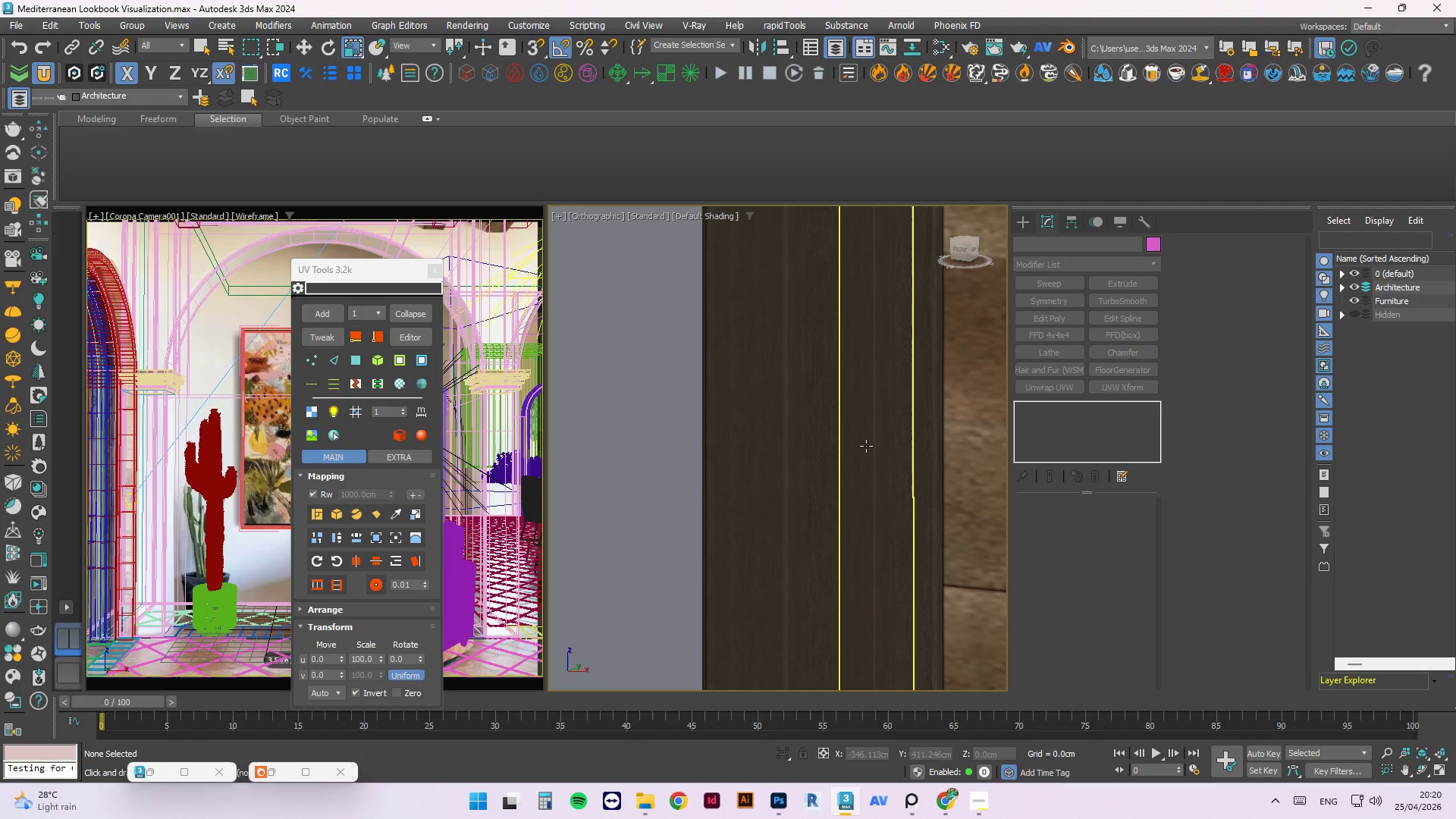 
scroll: coordinate [846, 349], scroll_direction: down, amount: 7.0
 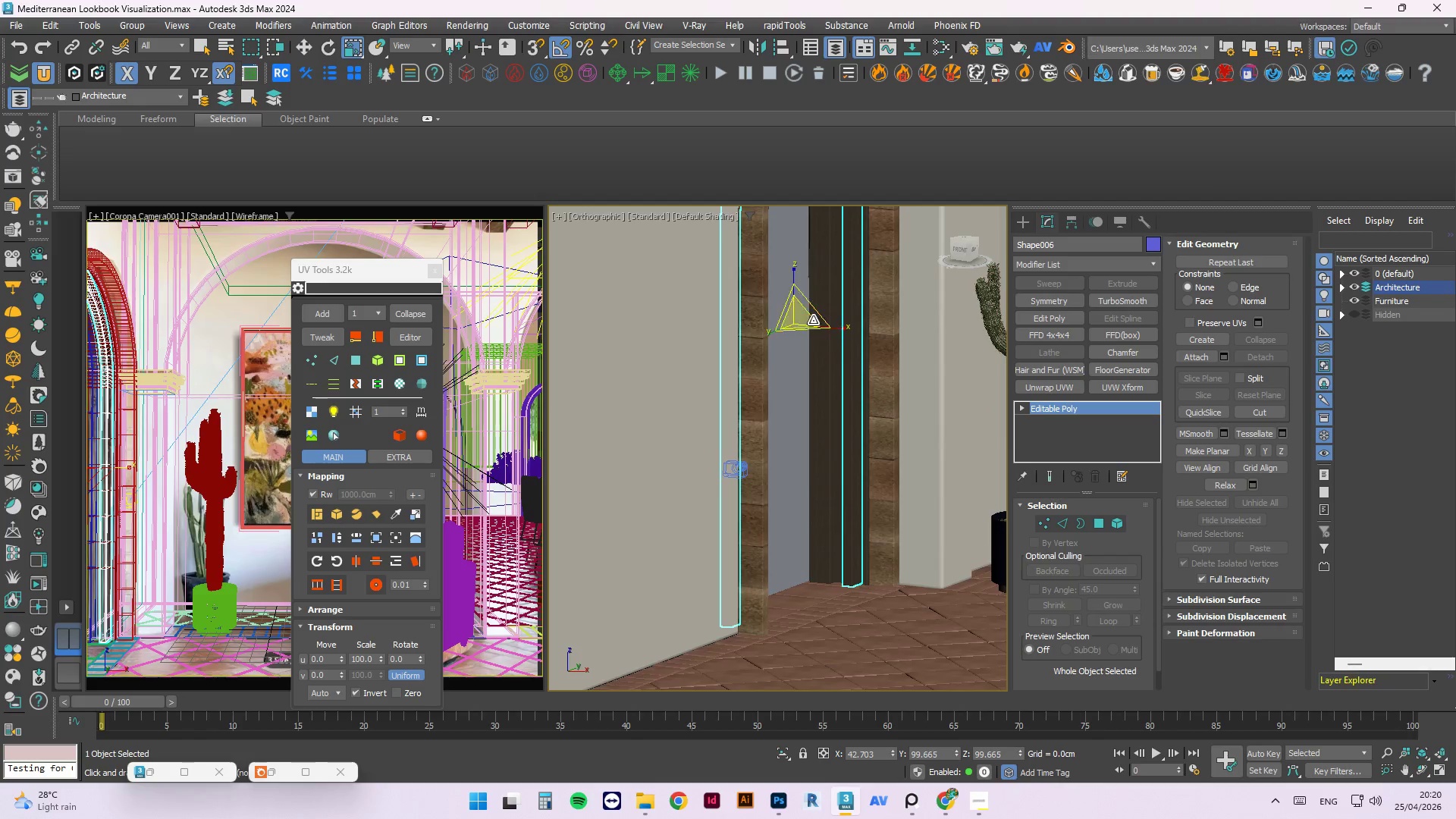 
scroll: coordinate [811, 335], scroll_direction: up, amount: 5.0
 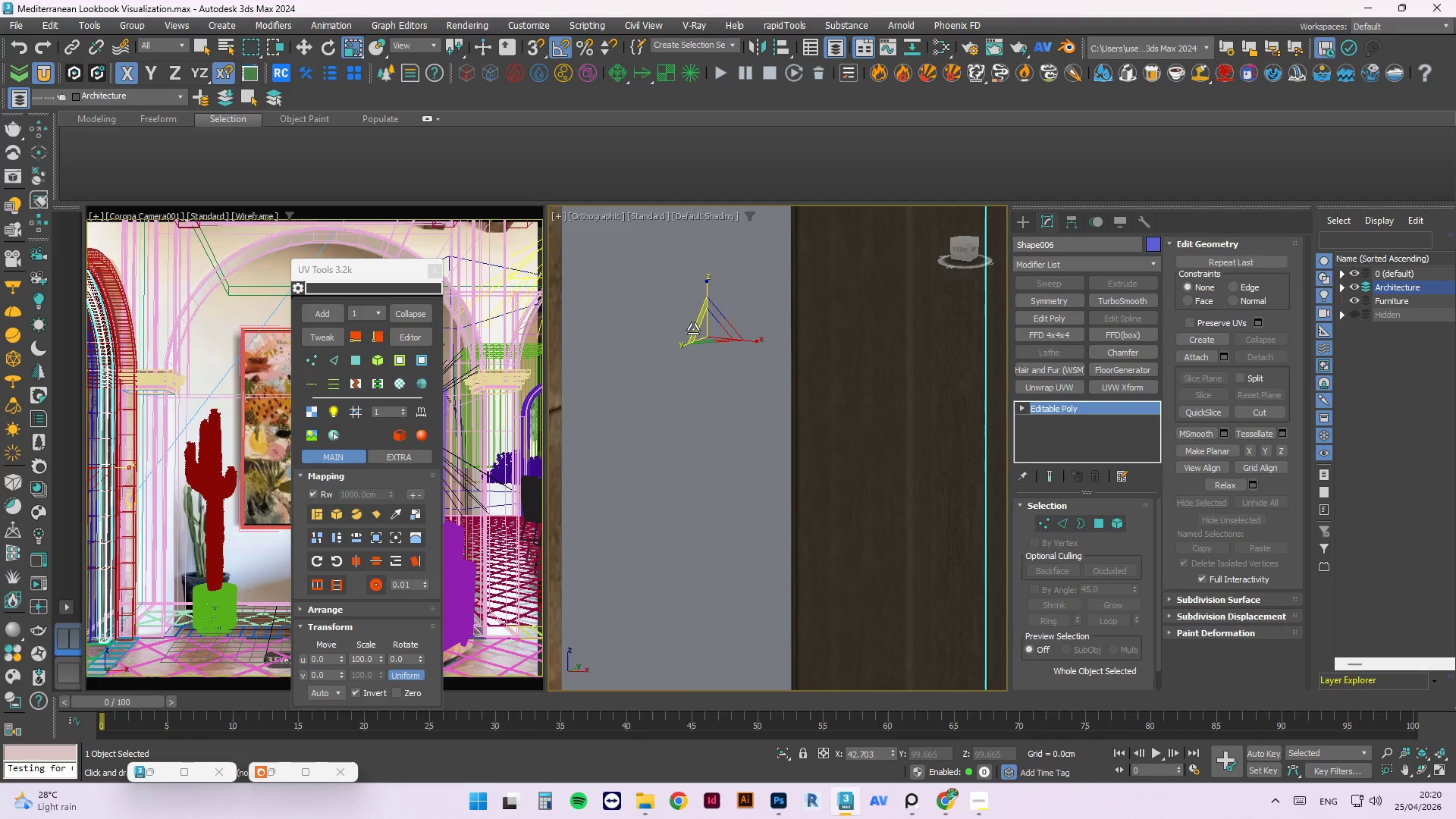 
scroll: coordinate [693, 329], scroll_direction: down, amount: 1.0
 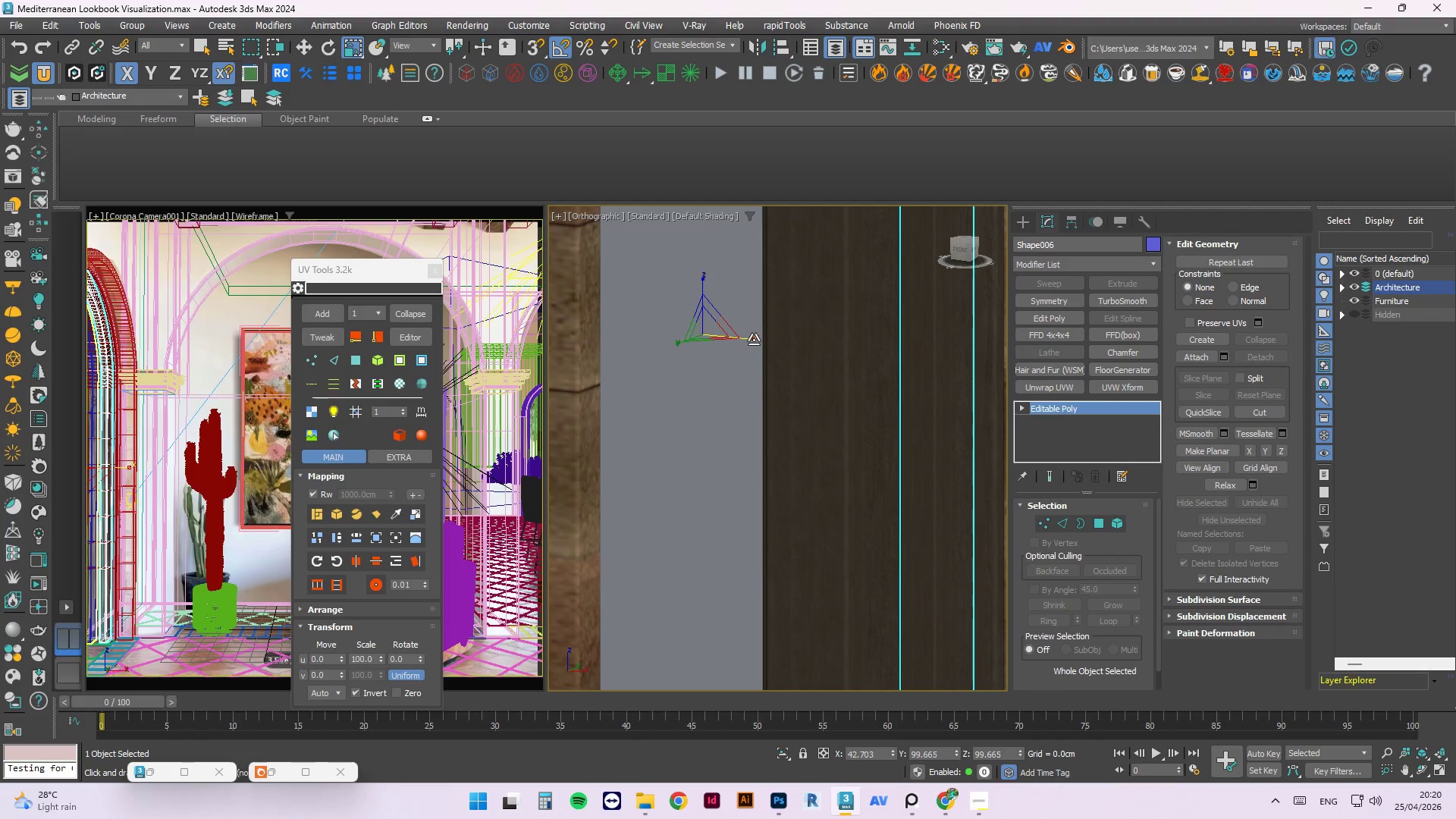 
left_click_drag(start_coordinate=[754, 339], to_coordinate=[718, 335])
 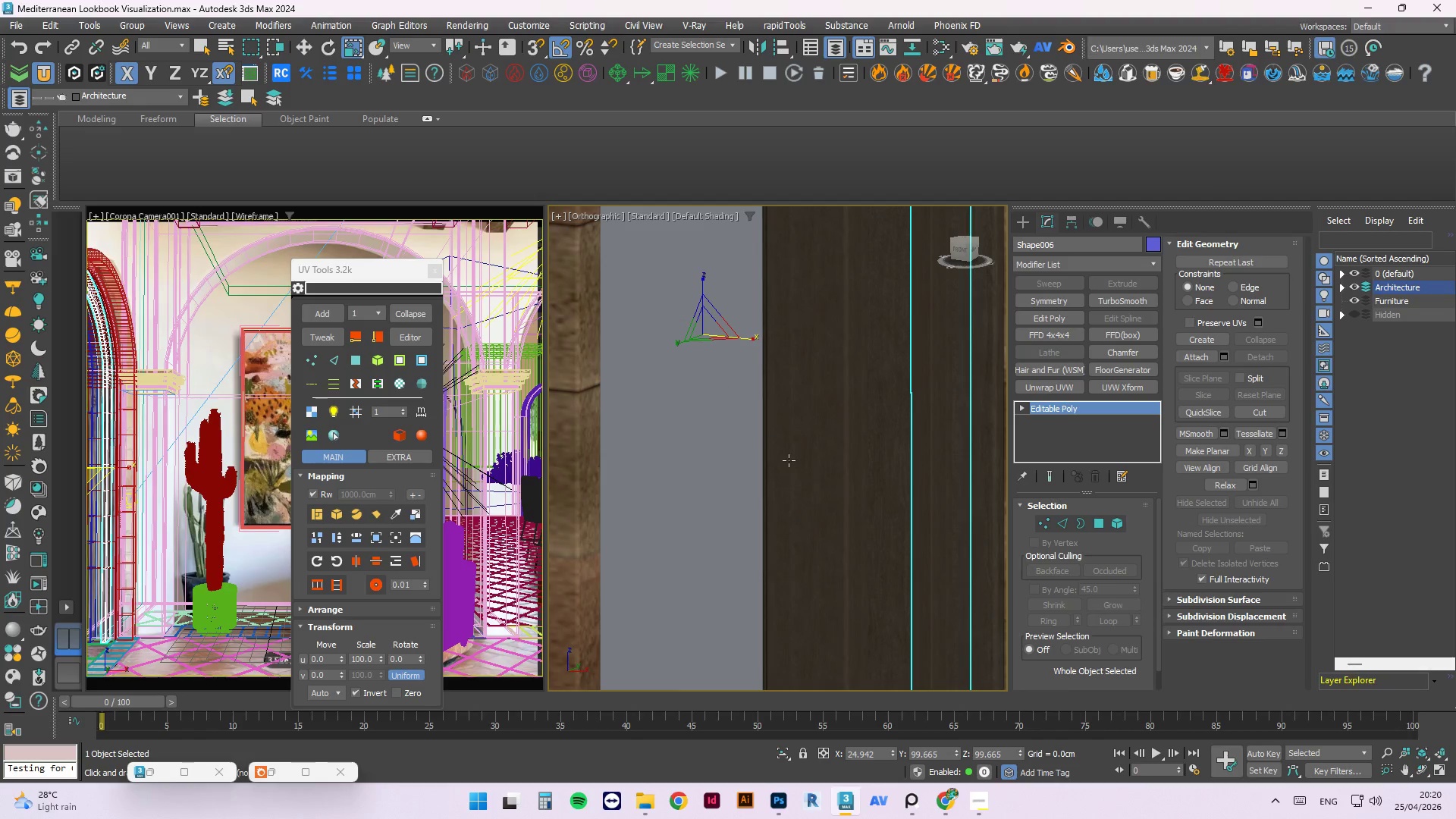 
key(W)
 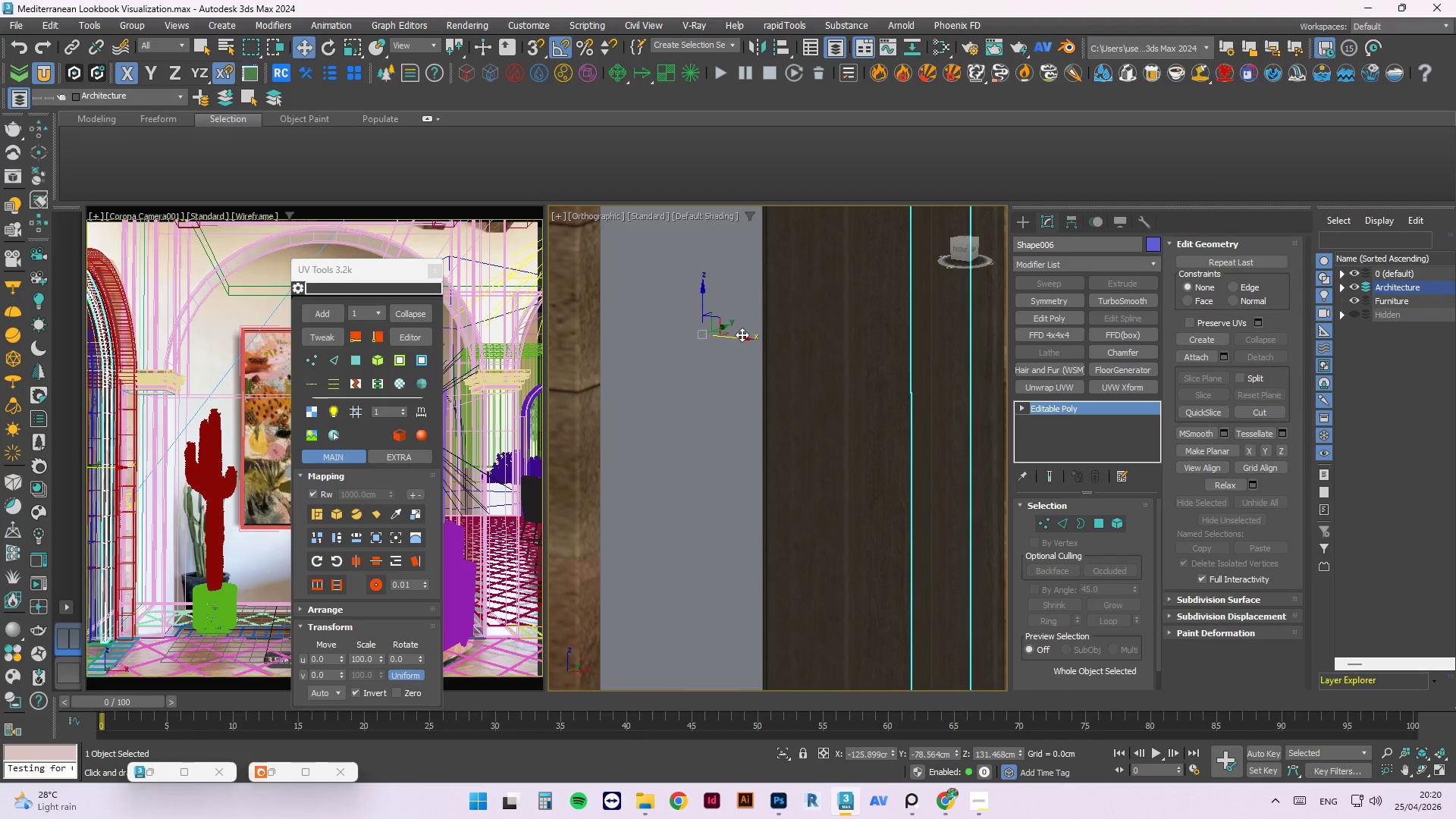 
left_click_drag(start_coordinate=[742, 334], to_coordinate=[688, 334])
 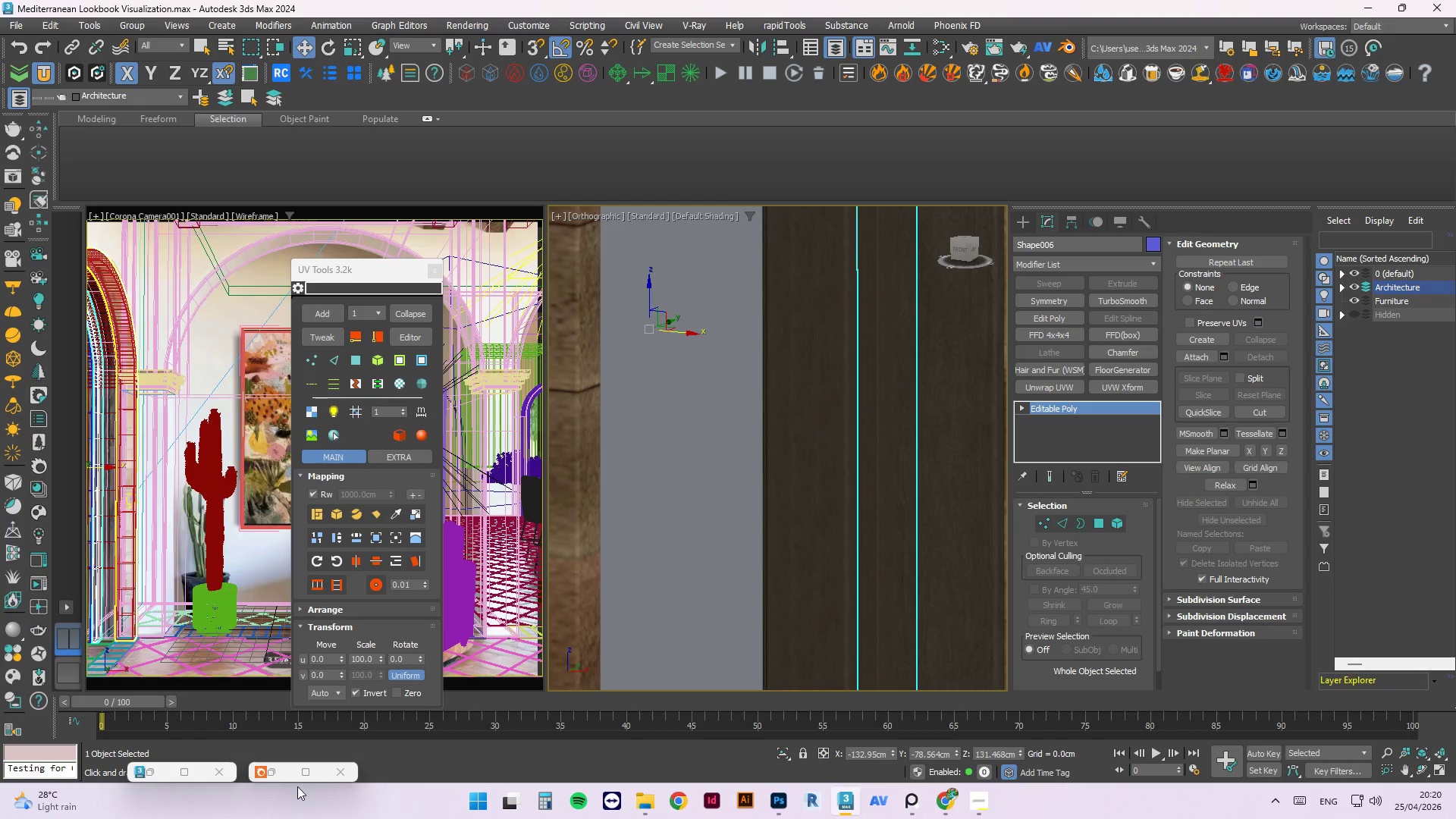 
left_click([283, 767])
 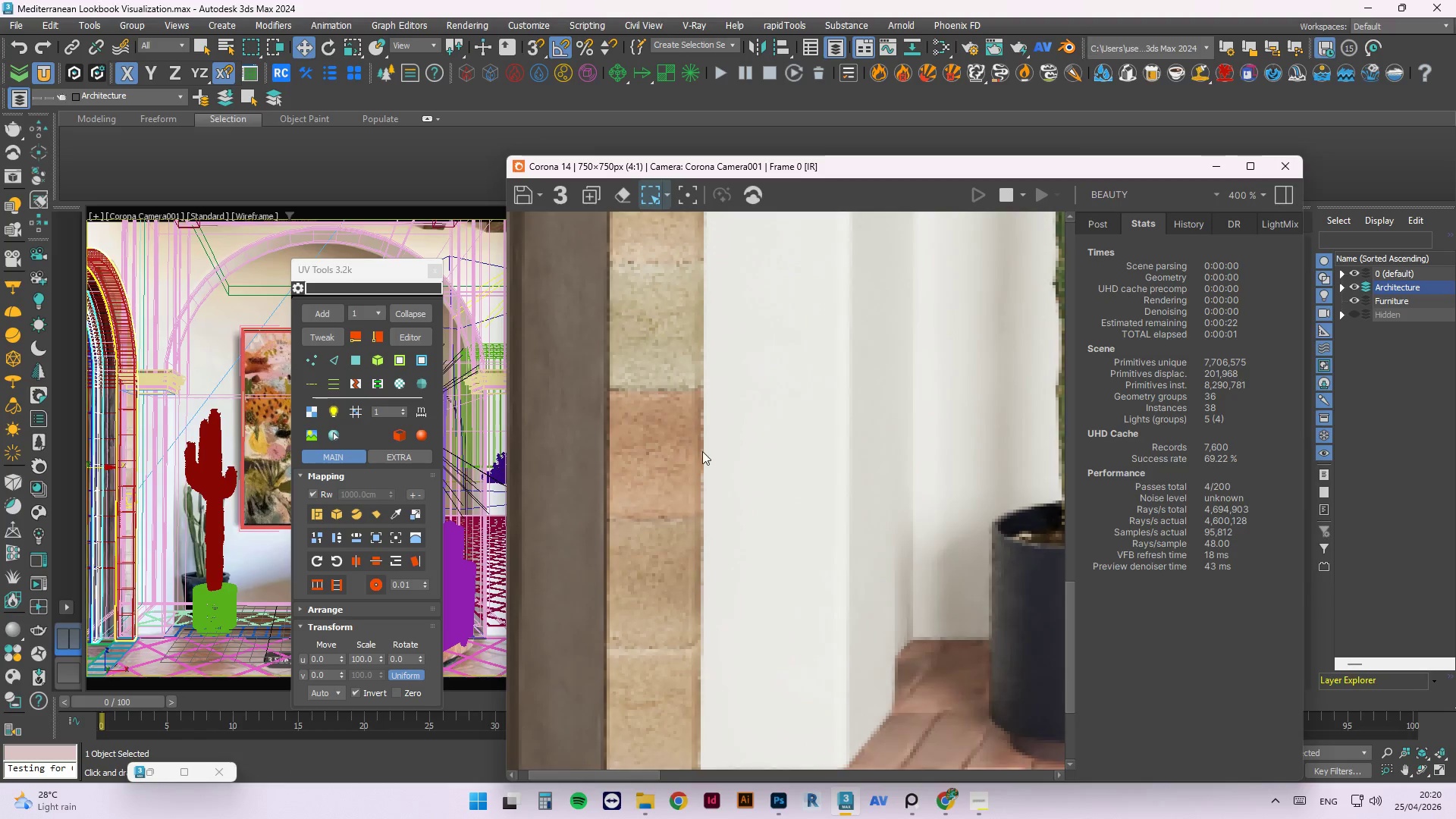 
scroll: coordinate [782, 394], scroll_direction: down, amount: 2.0
 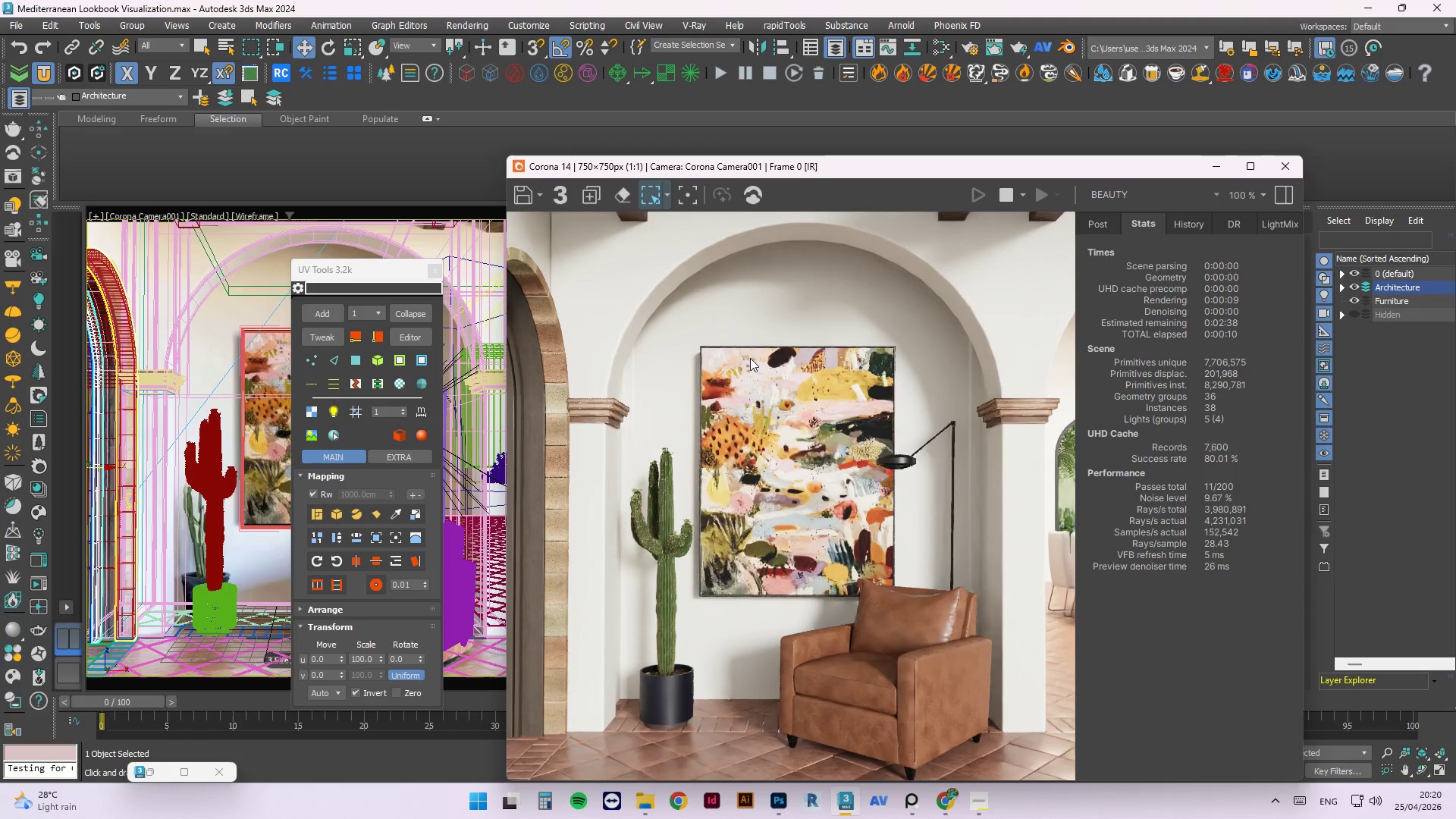 
wait(13.08)
 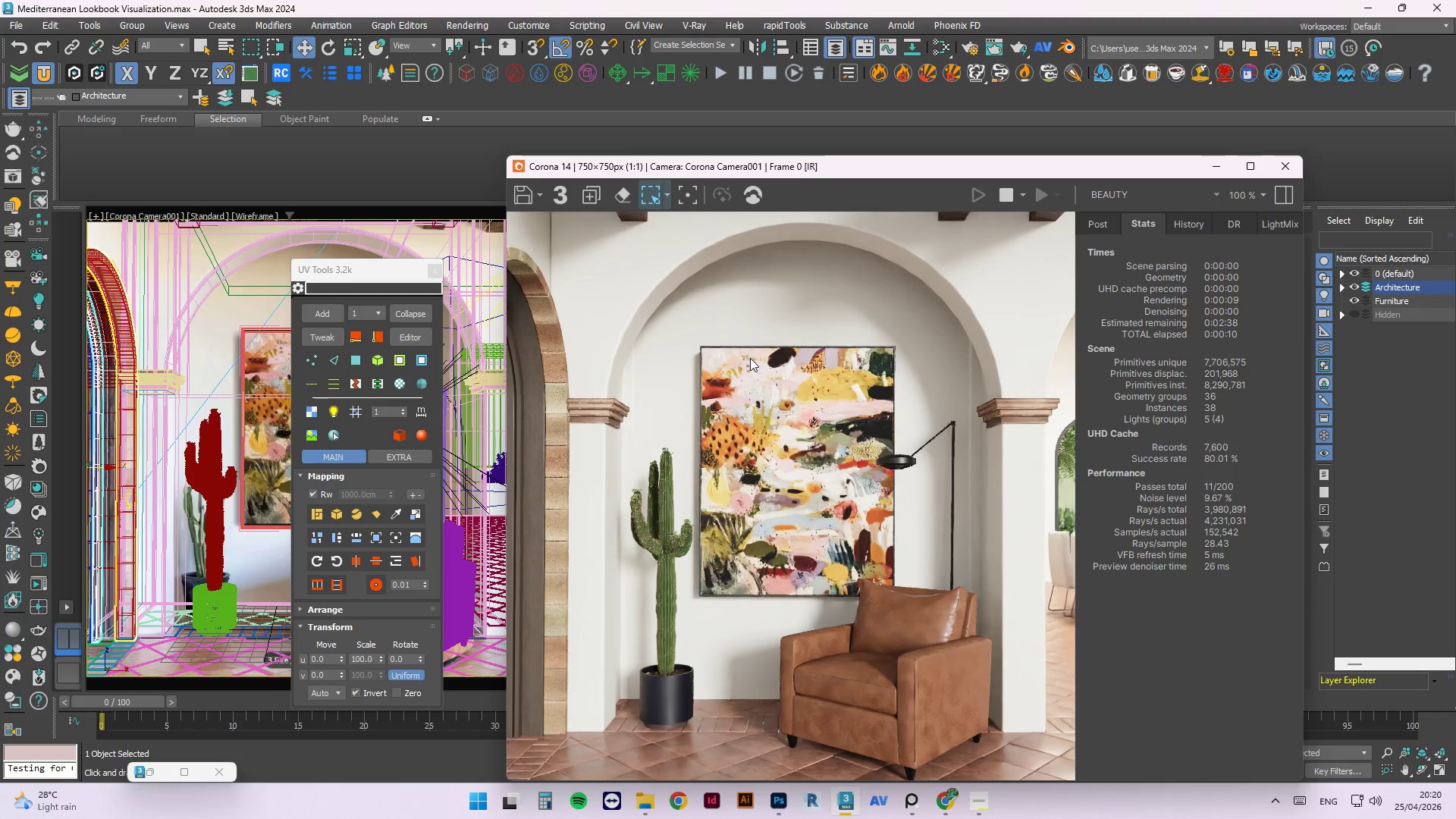 
key(Control+S)
 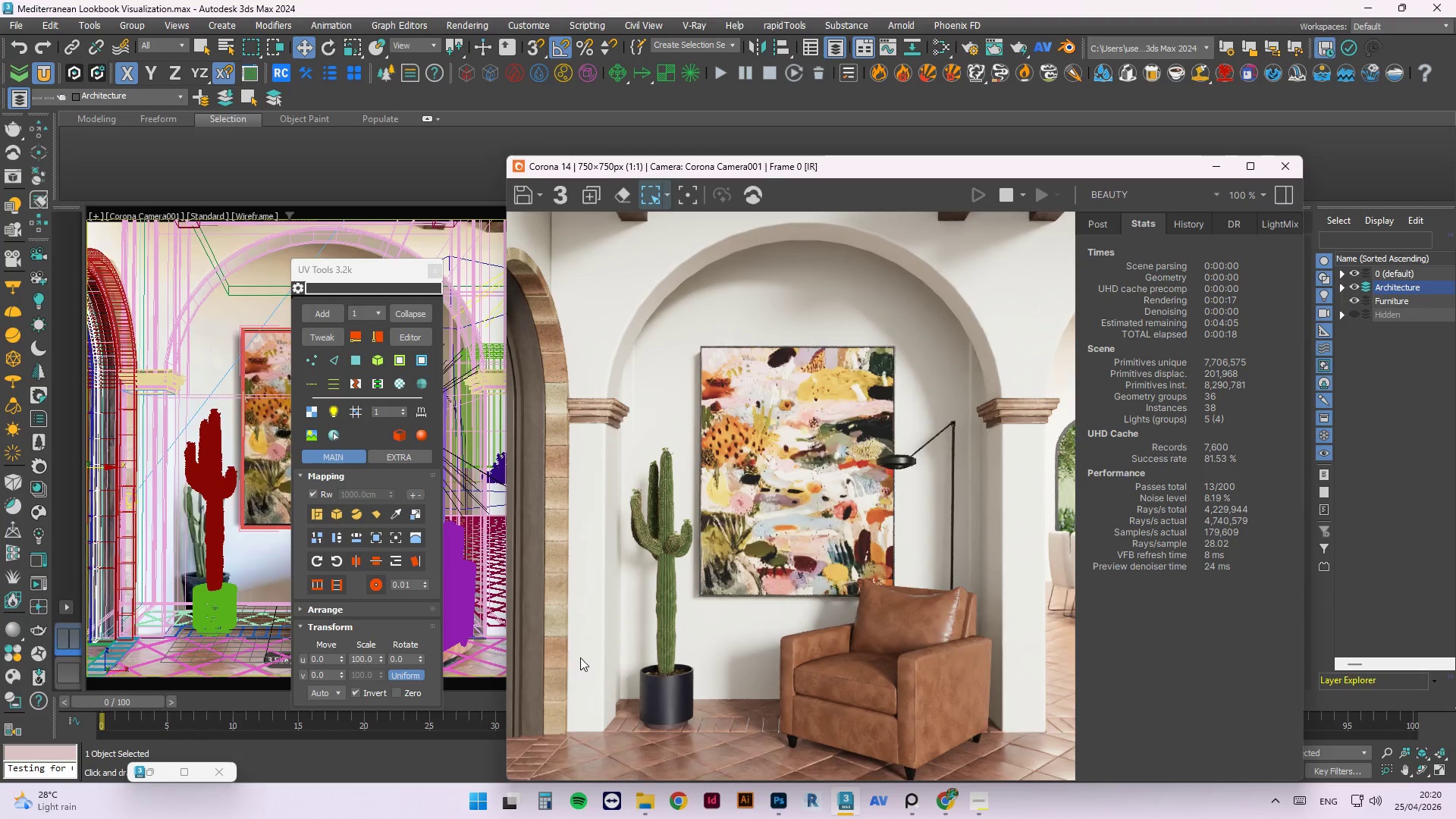 
key(M)
 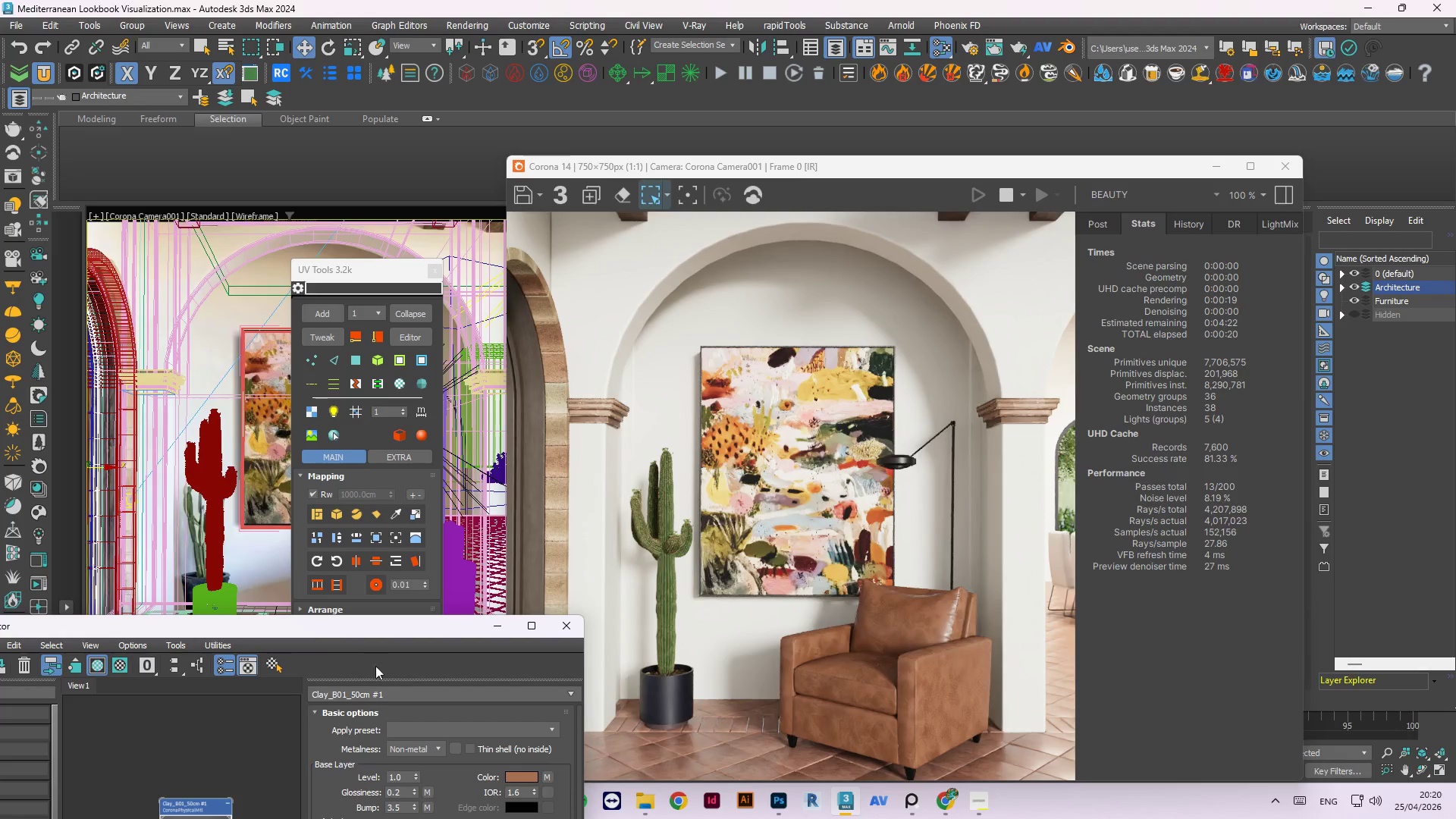 
left_click_drag(start_coordinate=[394, 629], to_coordinate=[464, 111])
 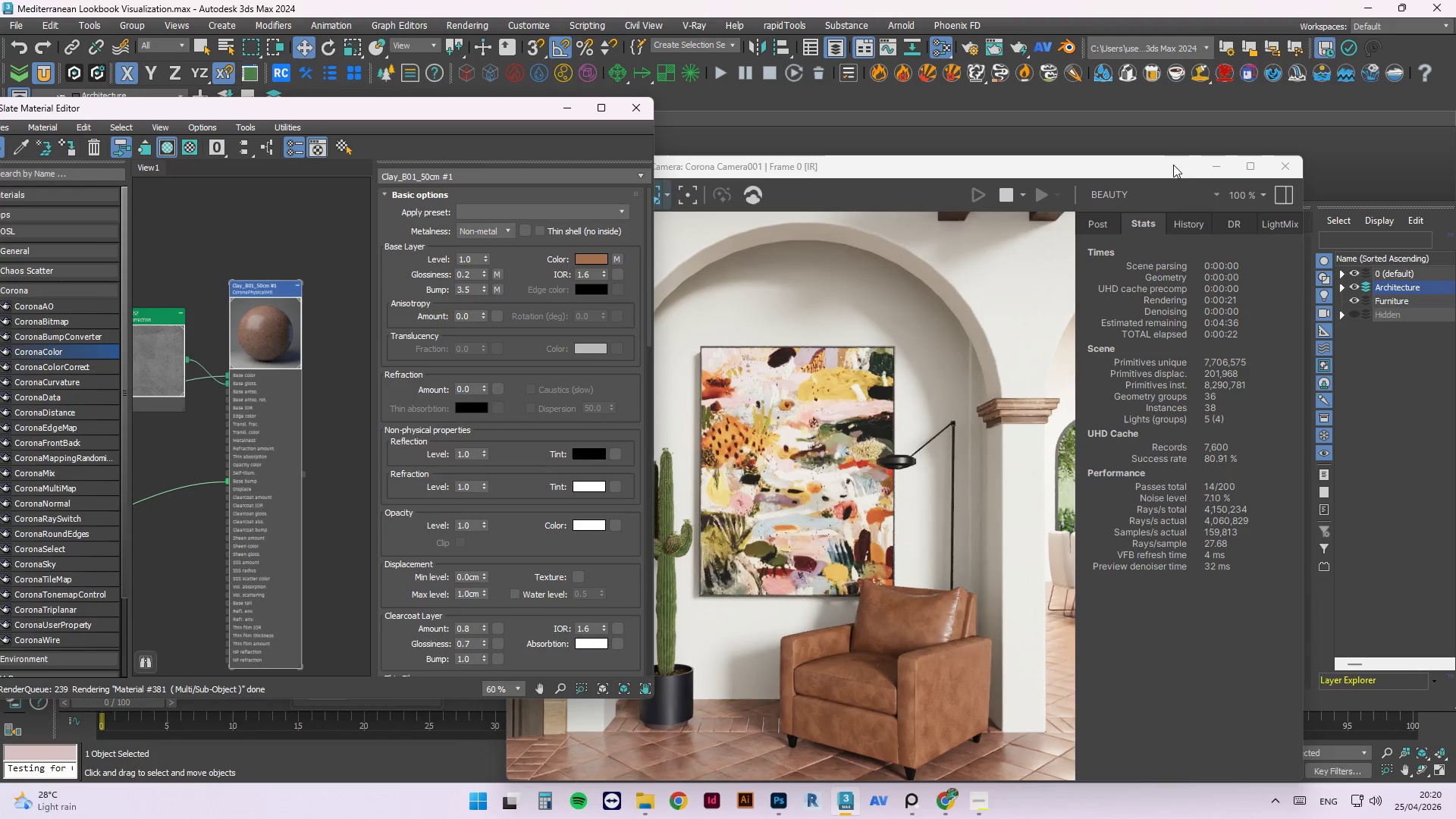 
left_click_drag(start_coordinate=[1166, 170], to_coordinate=[763, 694])
 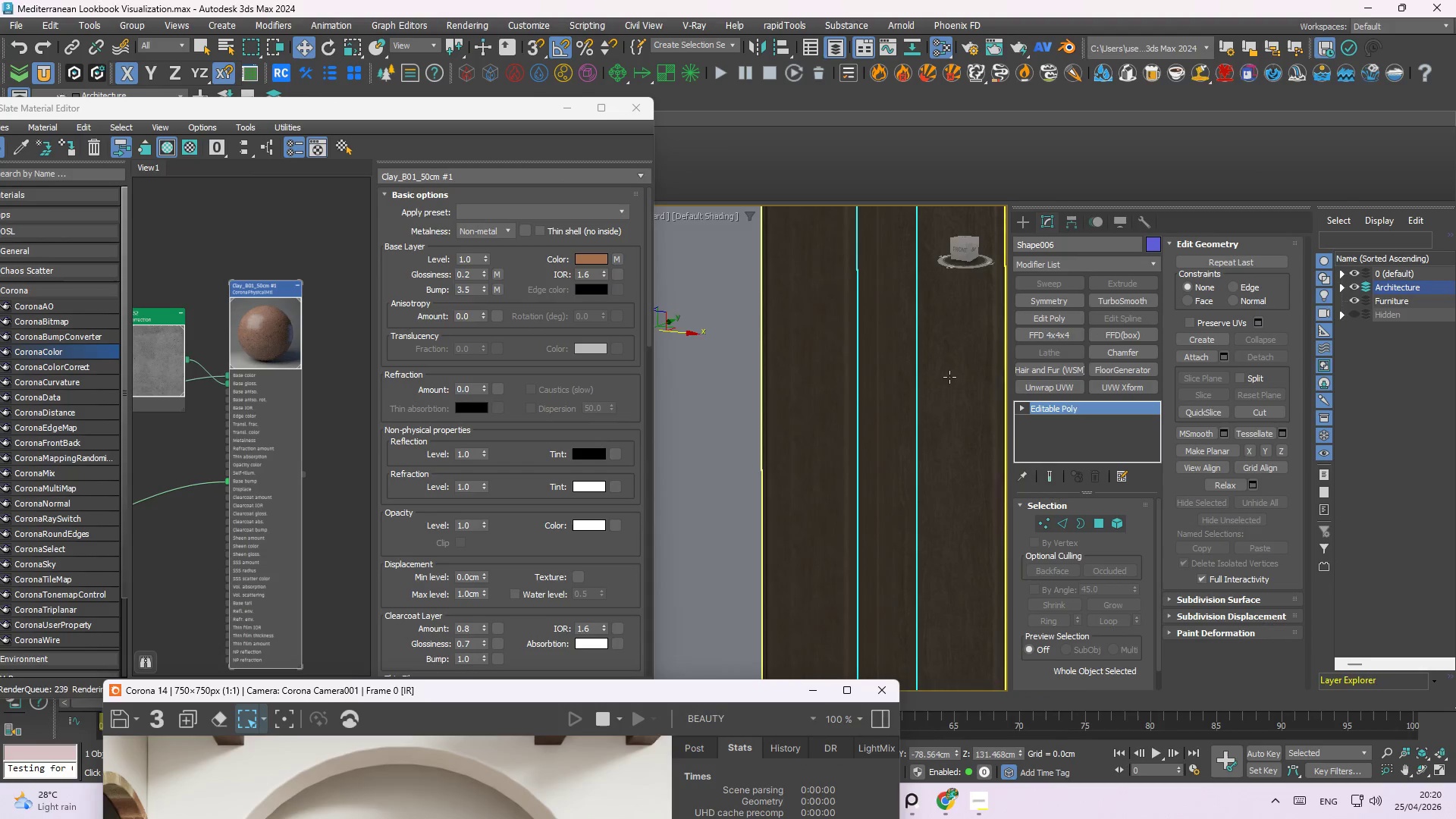 
scroll: coordinate [803, 383], scroll_direction: down, amount: 7.0
 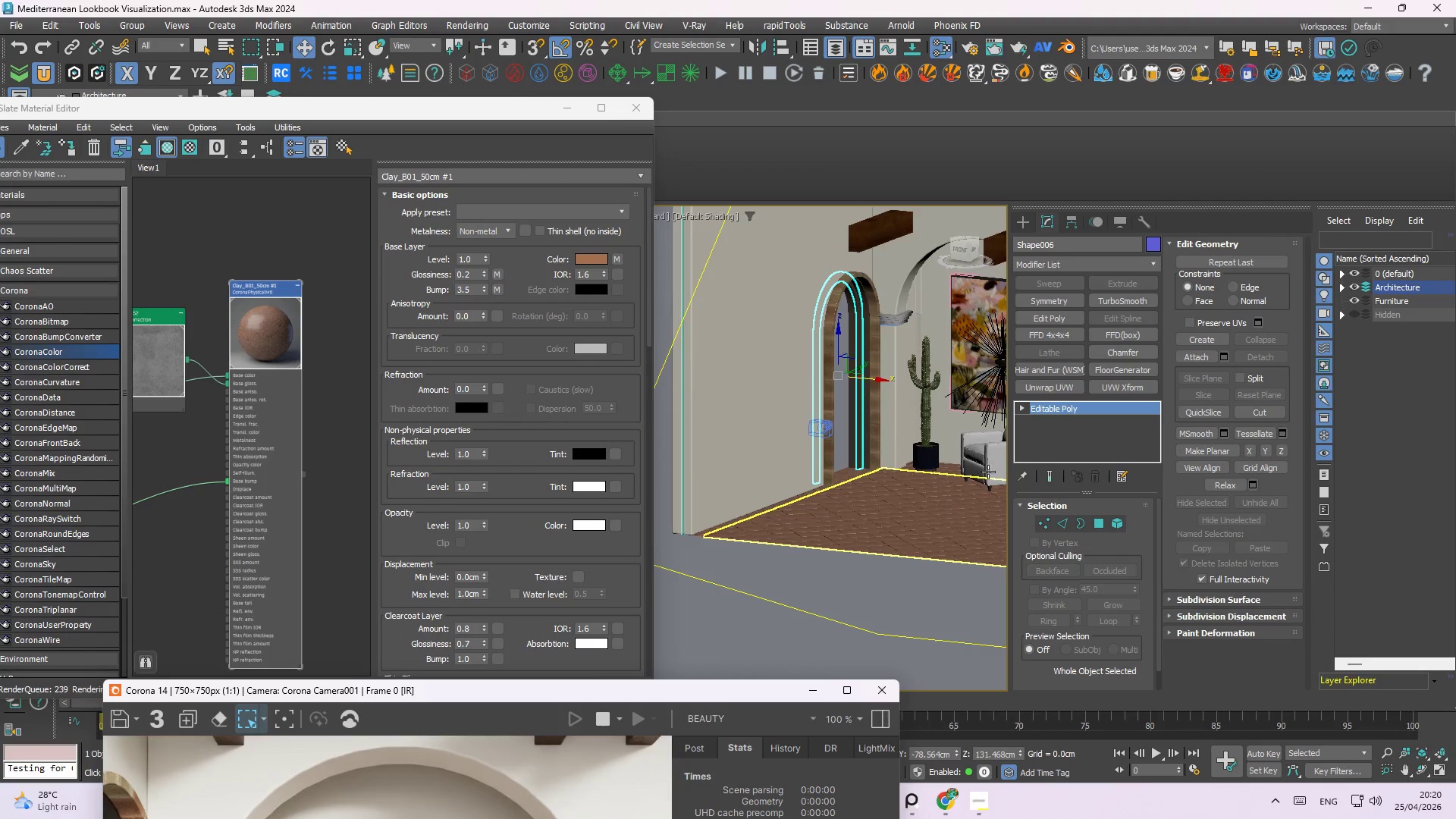 
scroll: coordinate [990, 557], scroll_direction: up, amount: 5.0
 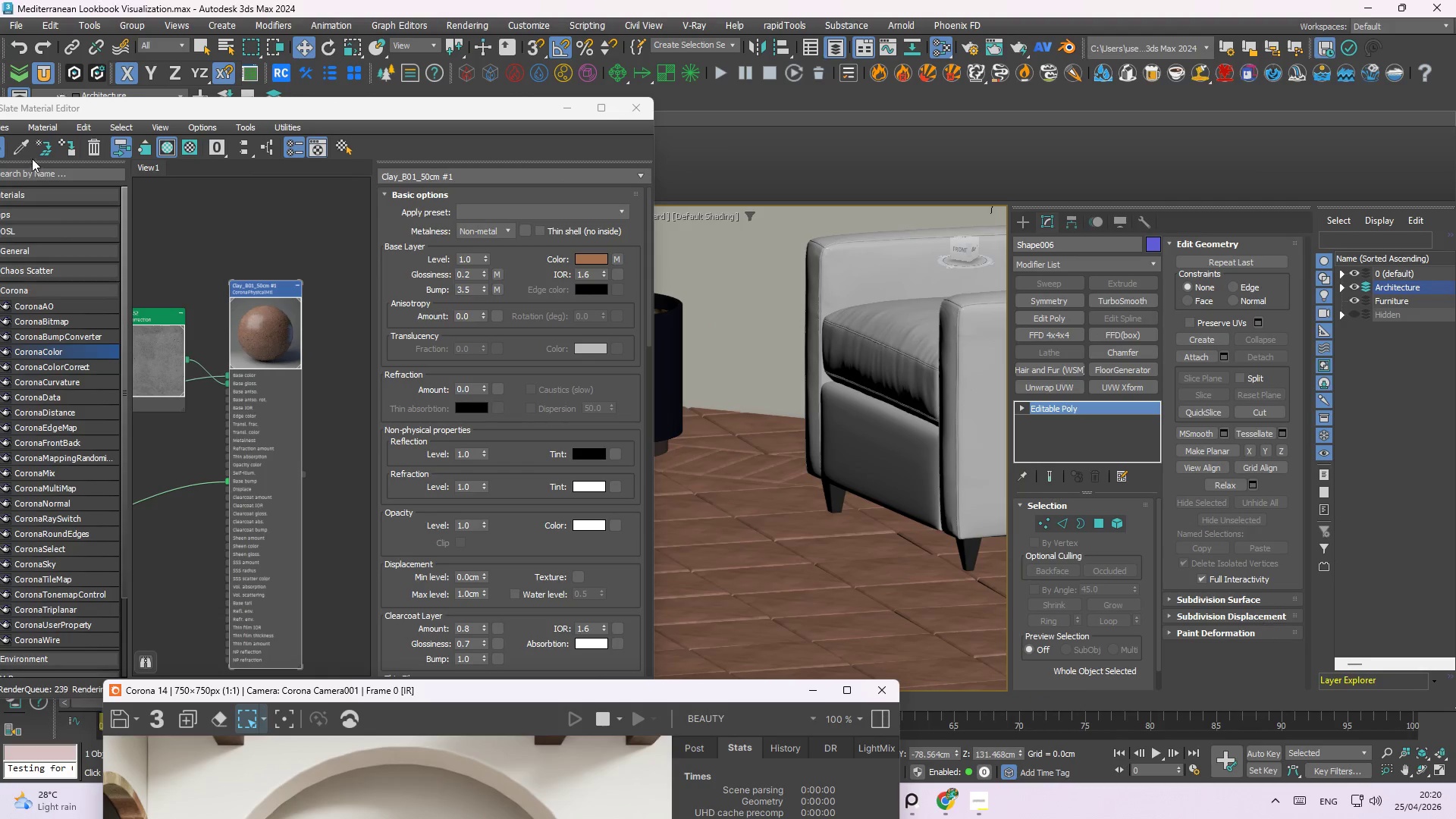 
left_click([24, 152])
 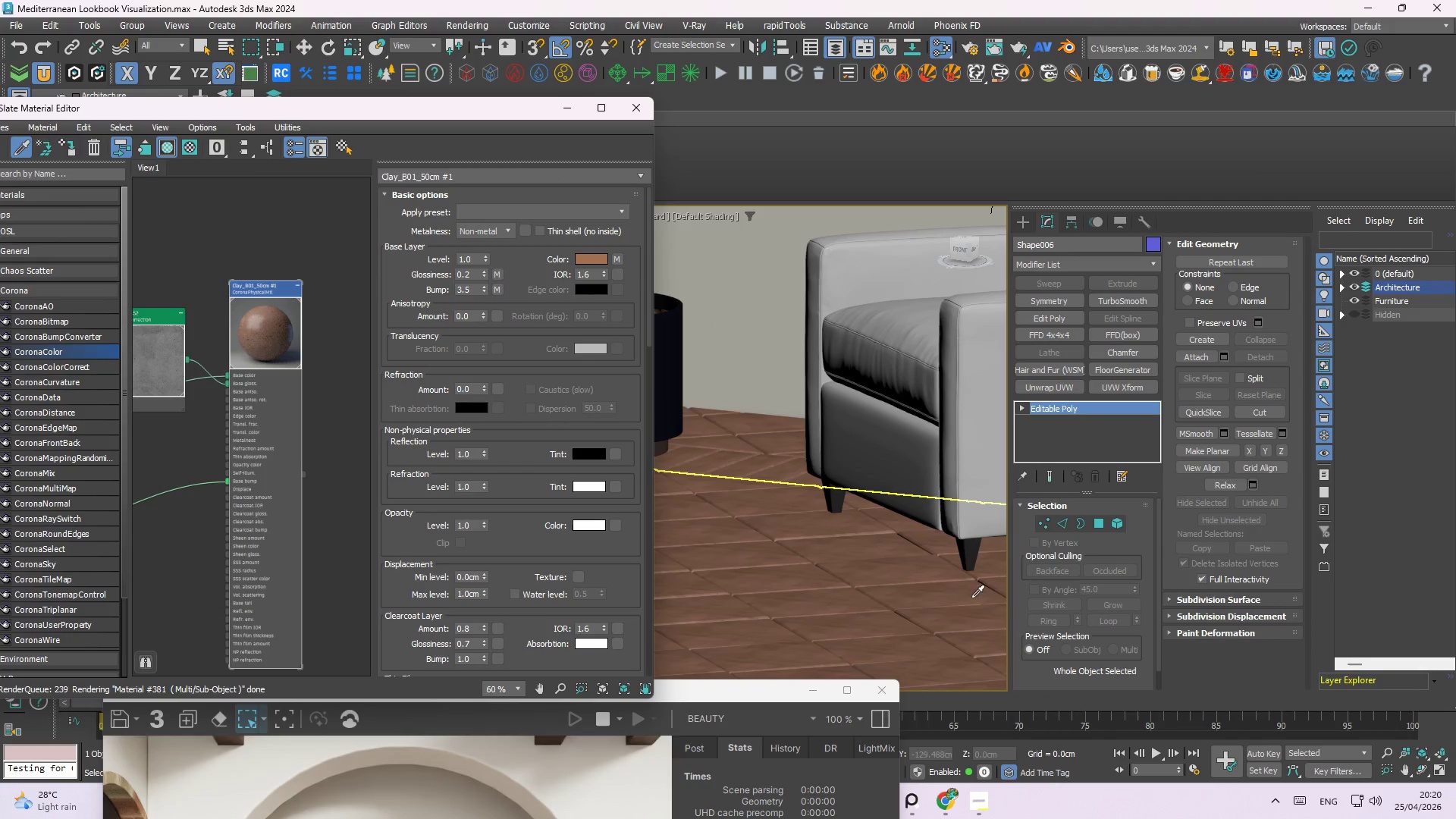 
scroll: coordinate [965, 525], scroll_direction: up, amount: 5.0
 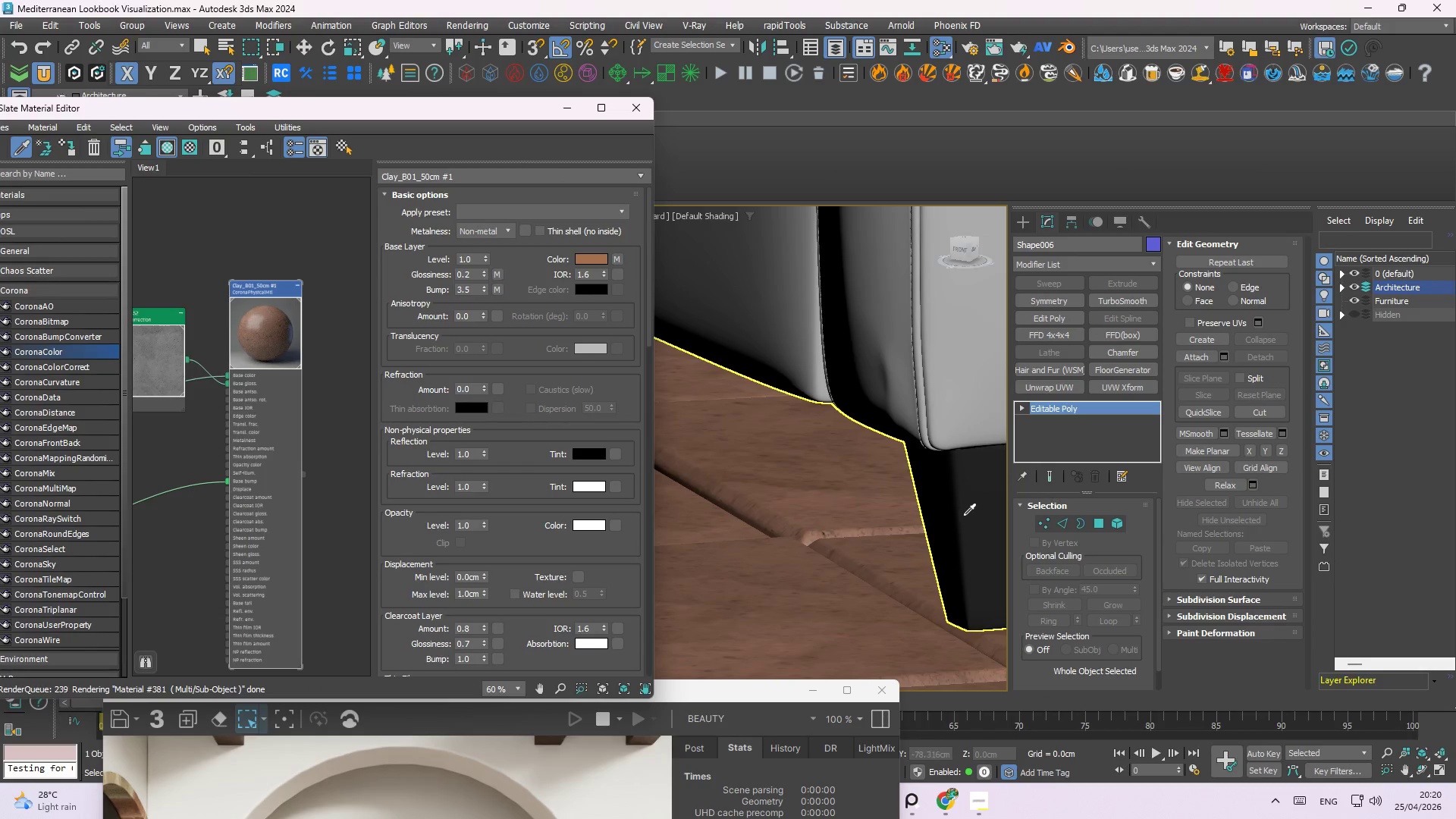 
left_click([963, 516])
 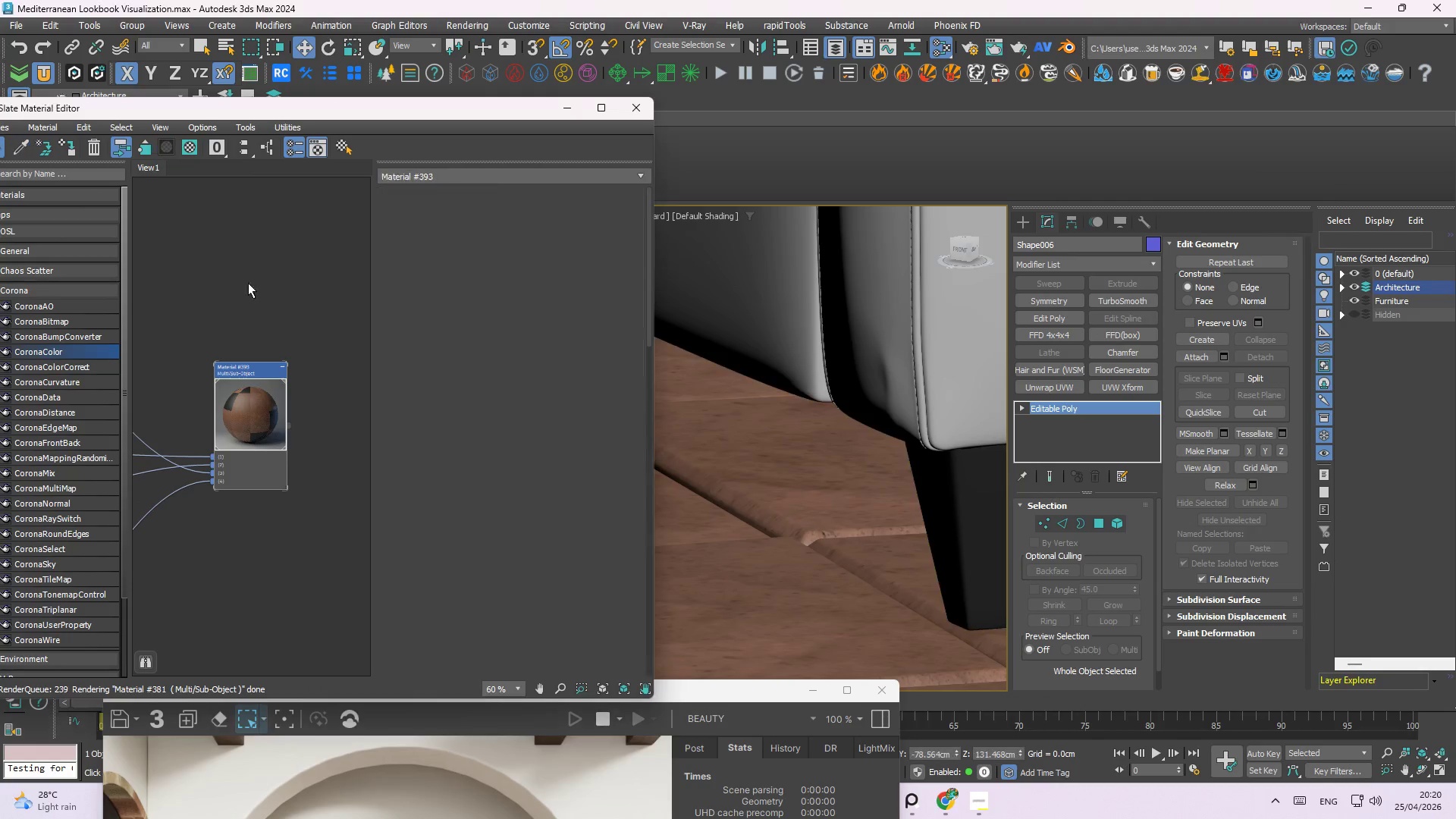 
scroll: coordinate [320, 355], scroll_direction: down, amount: 4.0
 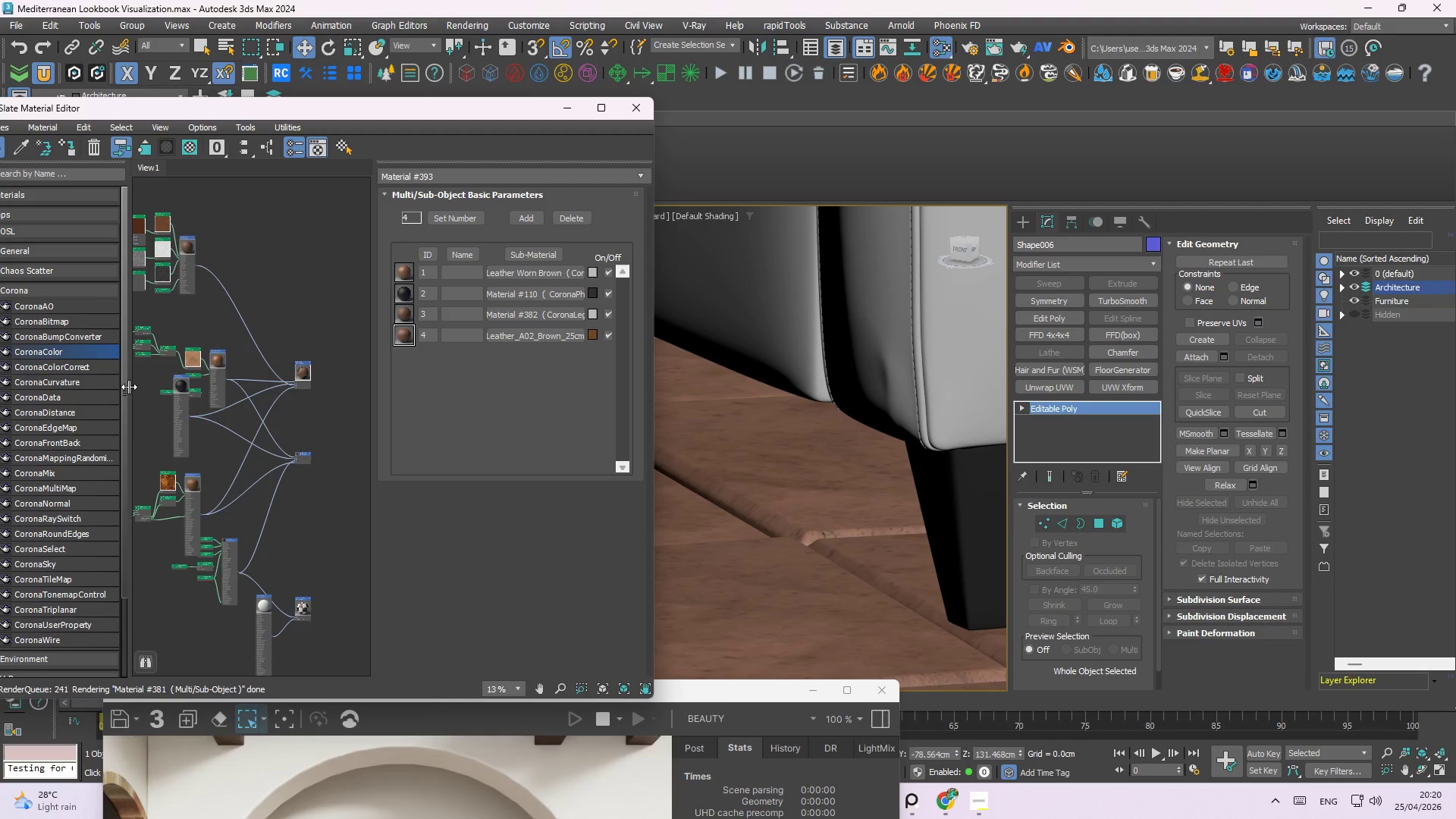 
scroll: coordinate [109, 413], scroll_direction: up, amount: 1.0
 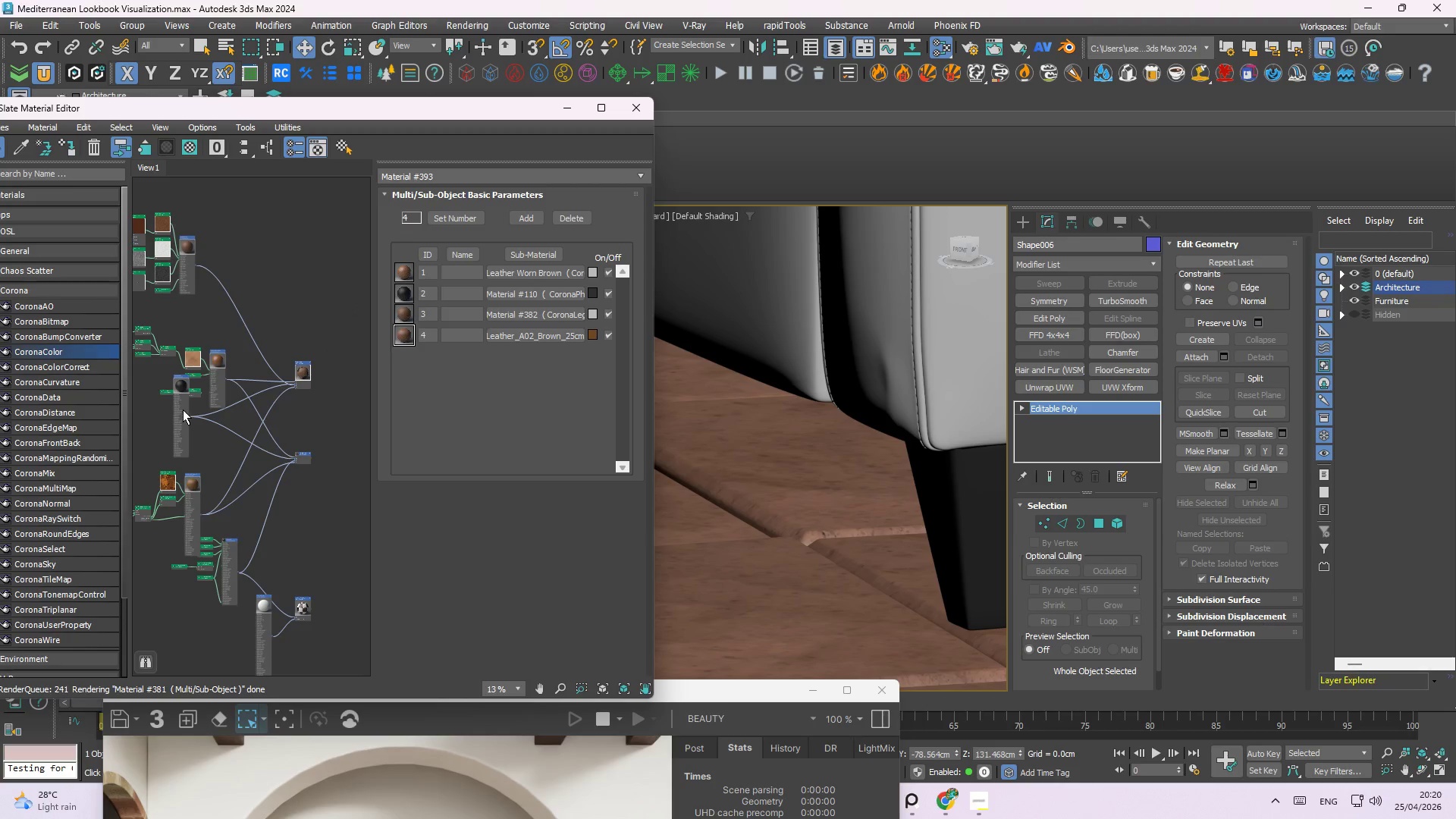 
left_click_drag(start_coordinate=[183, 406], to_coordinate=[255, 436])
 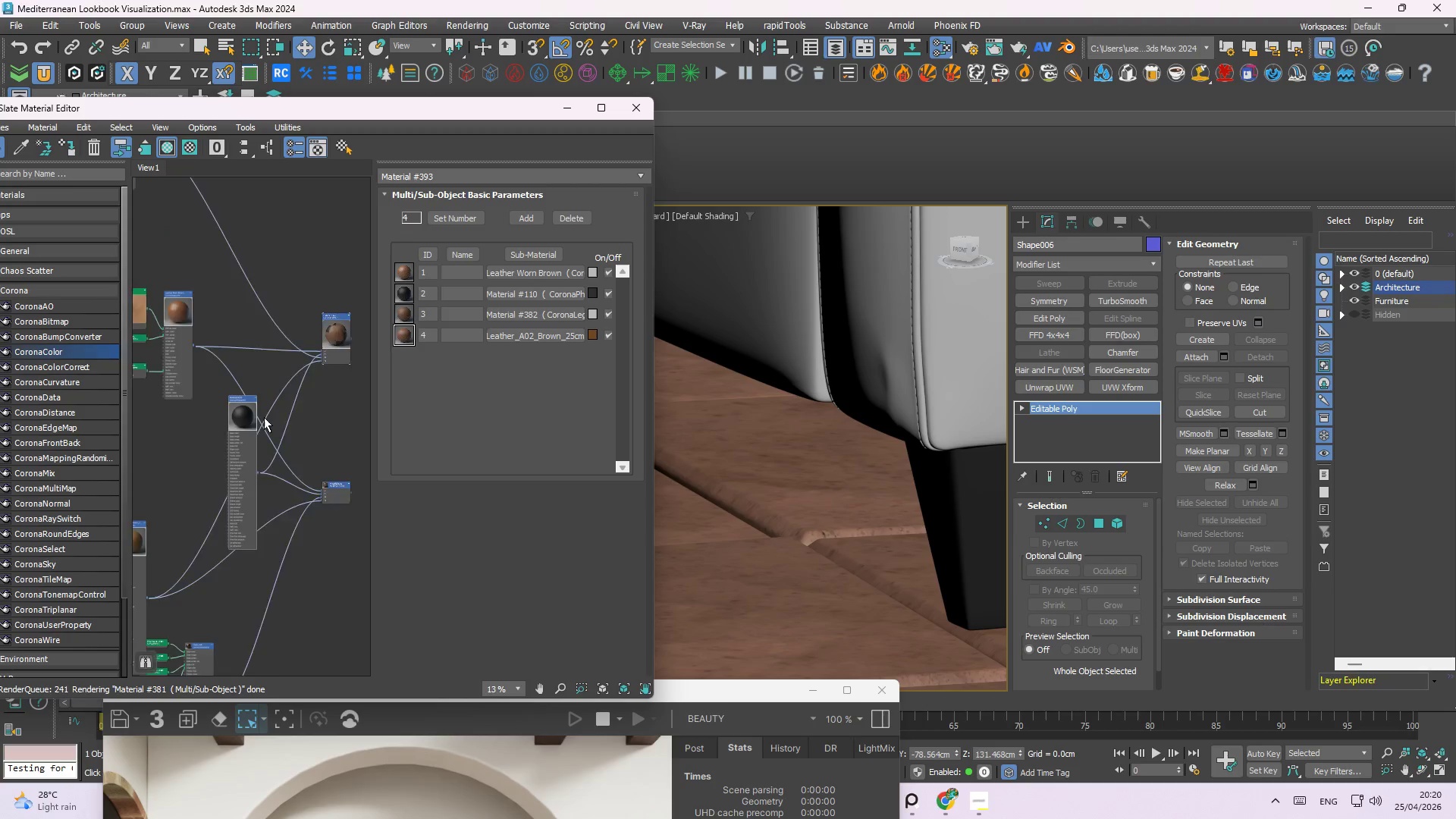 
scroll: coordinate [250, 398], scroll_direction: down, amount: 1.0
 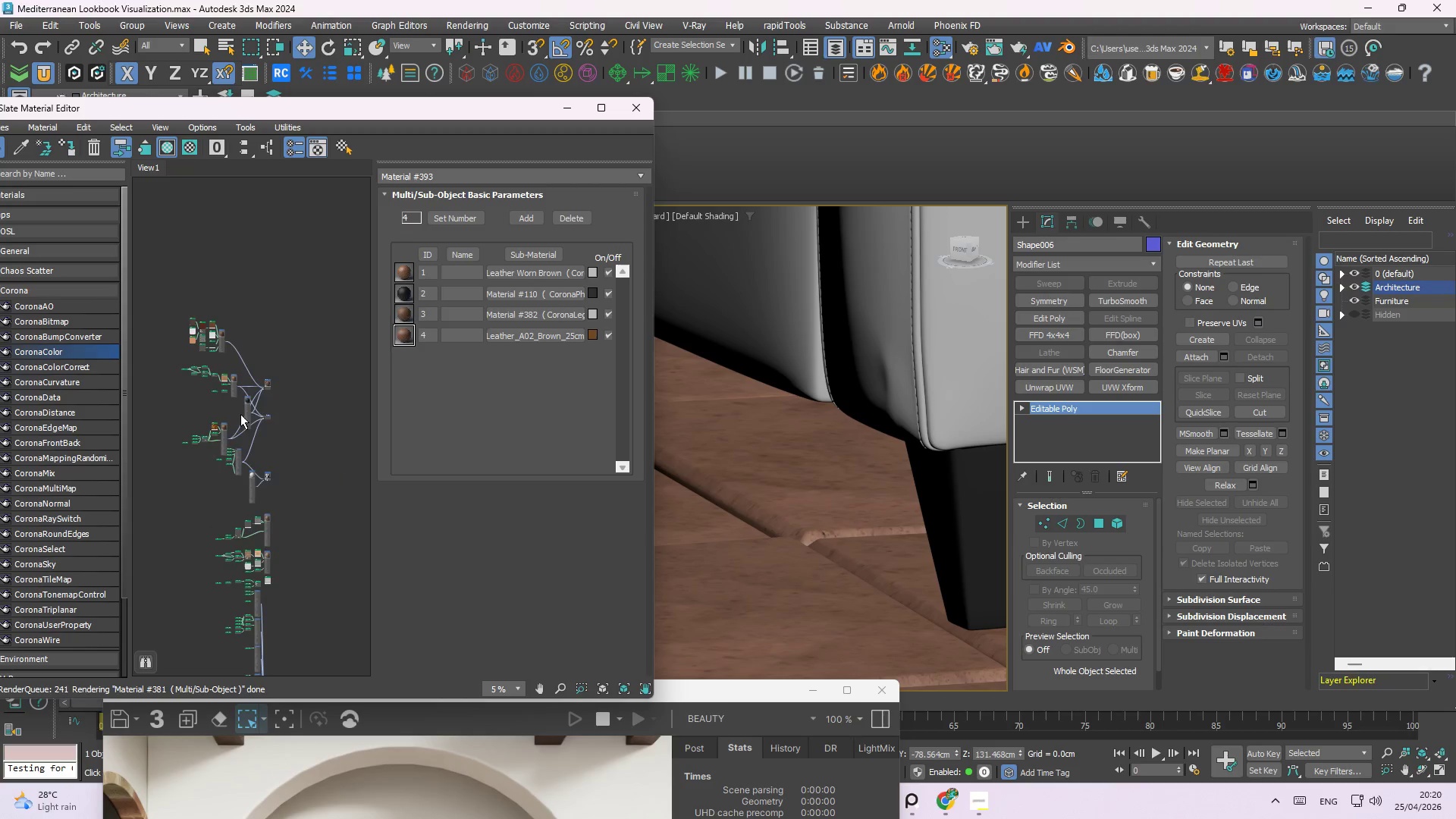 
left_click_drag(start_coordinate=[262, 384], to_coordinate=[172, 411])
 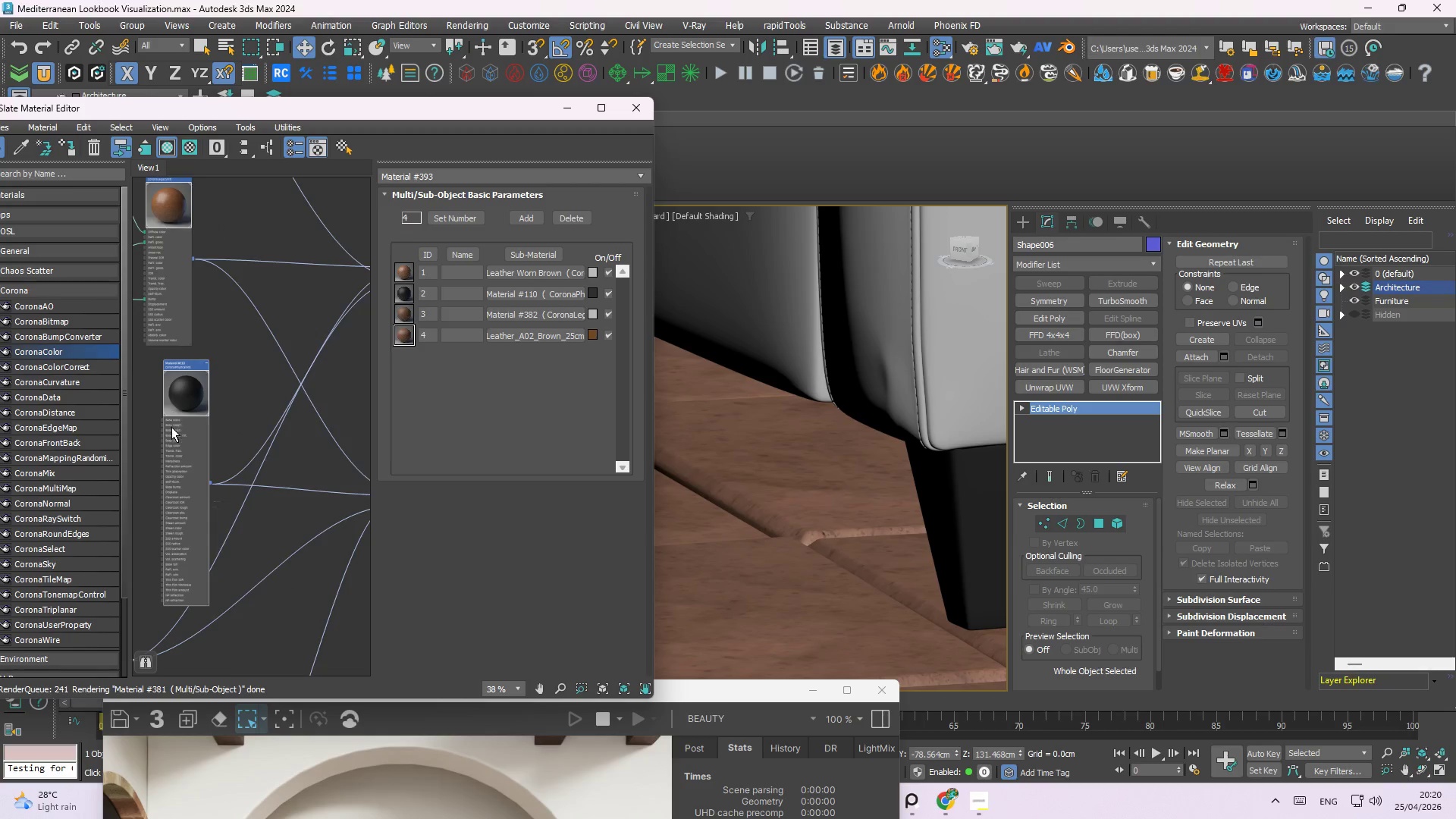 
scroll: coordinate [171, 431], scroll_direction: up, amount: 6.0
 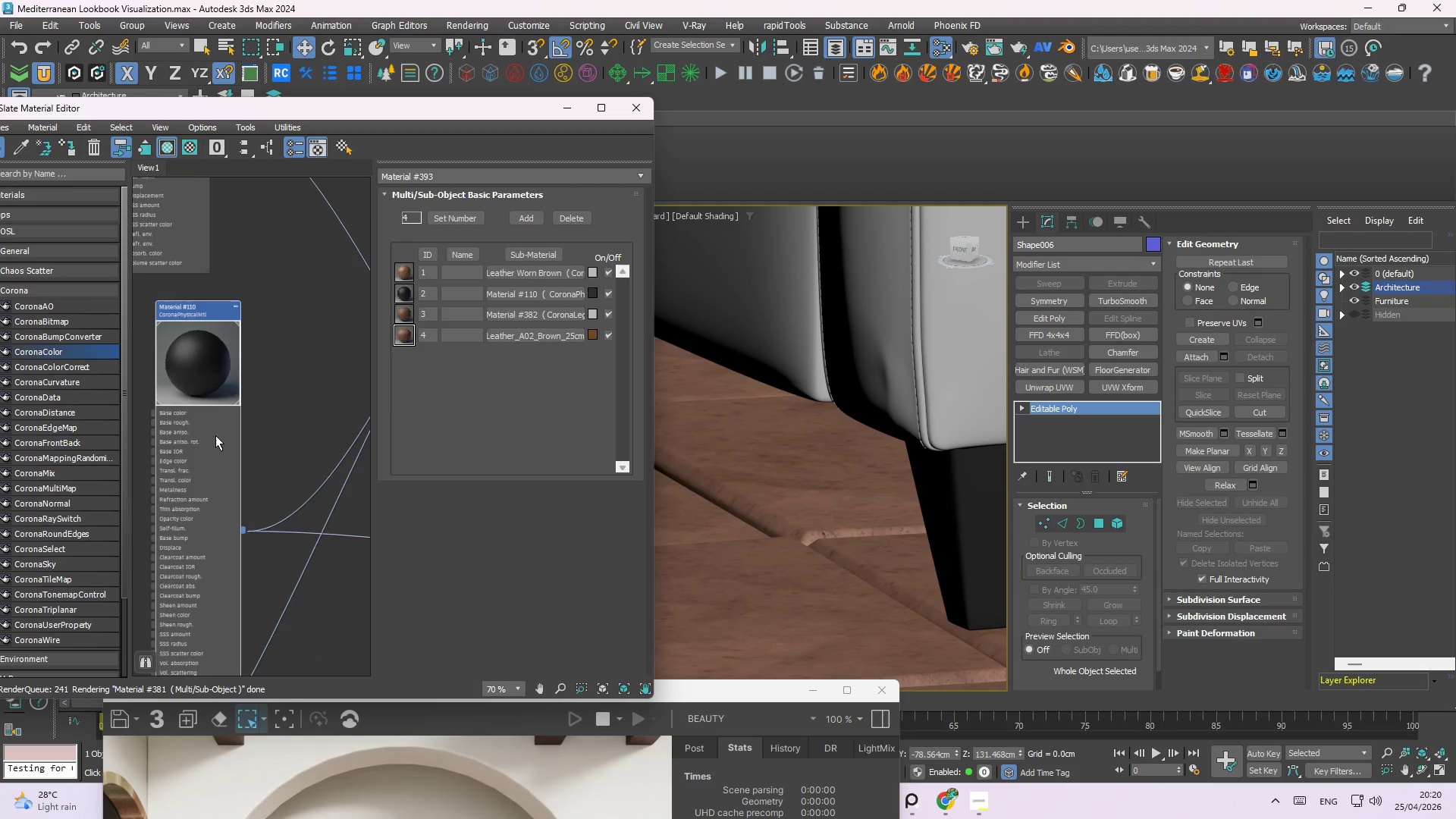 
left_click([203, 394])
 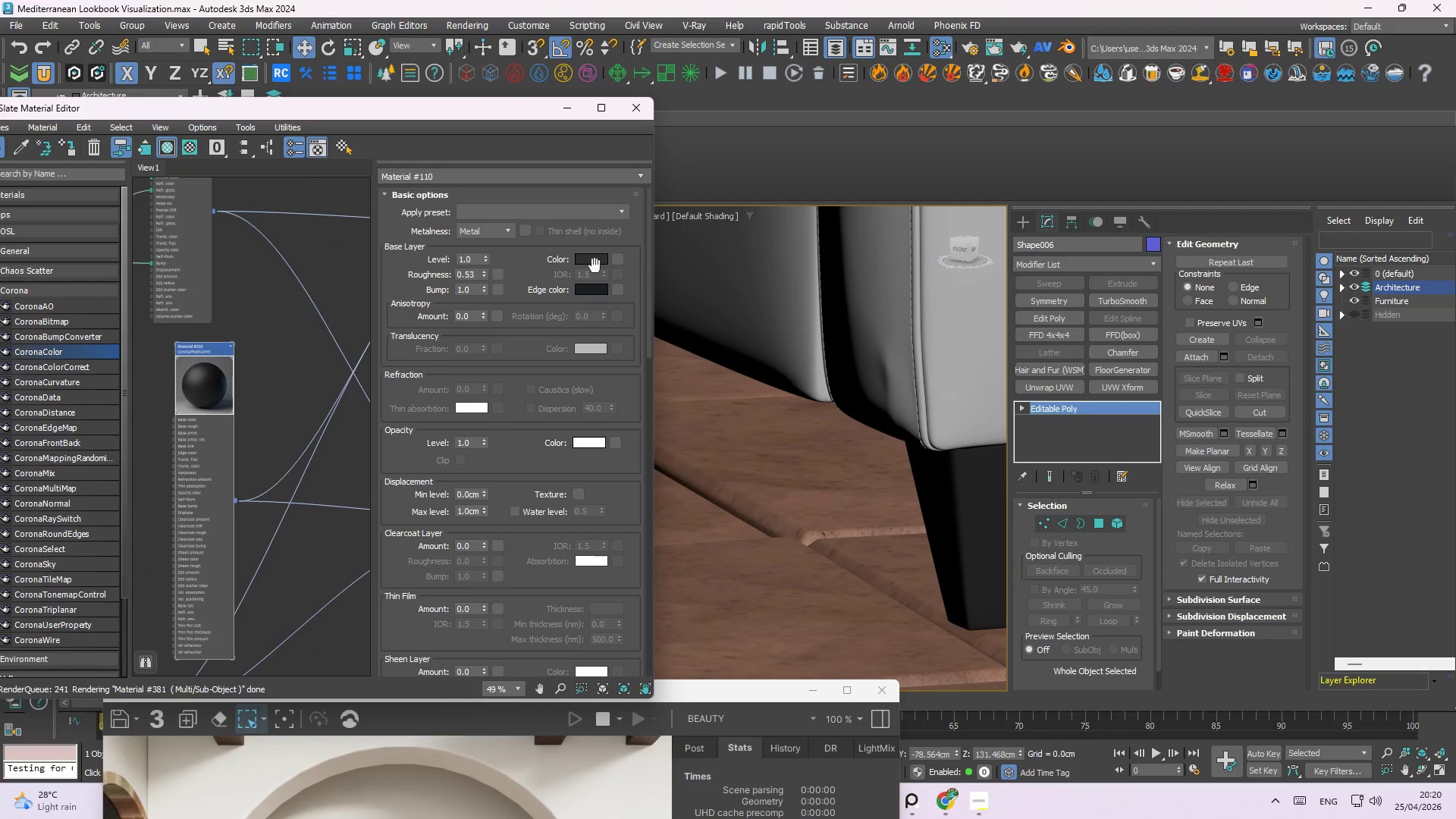 
scroll: coordinate [219, 434], scroll_direction: down, amount: 2.0
 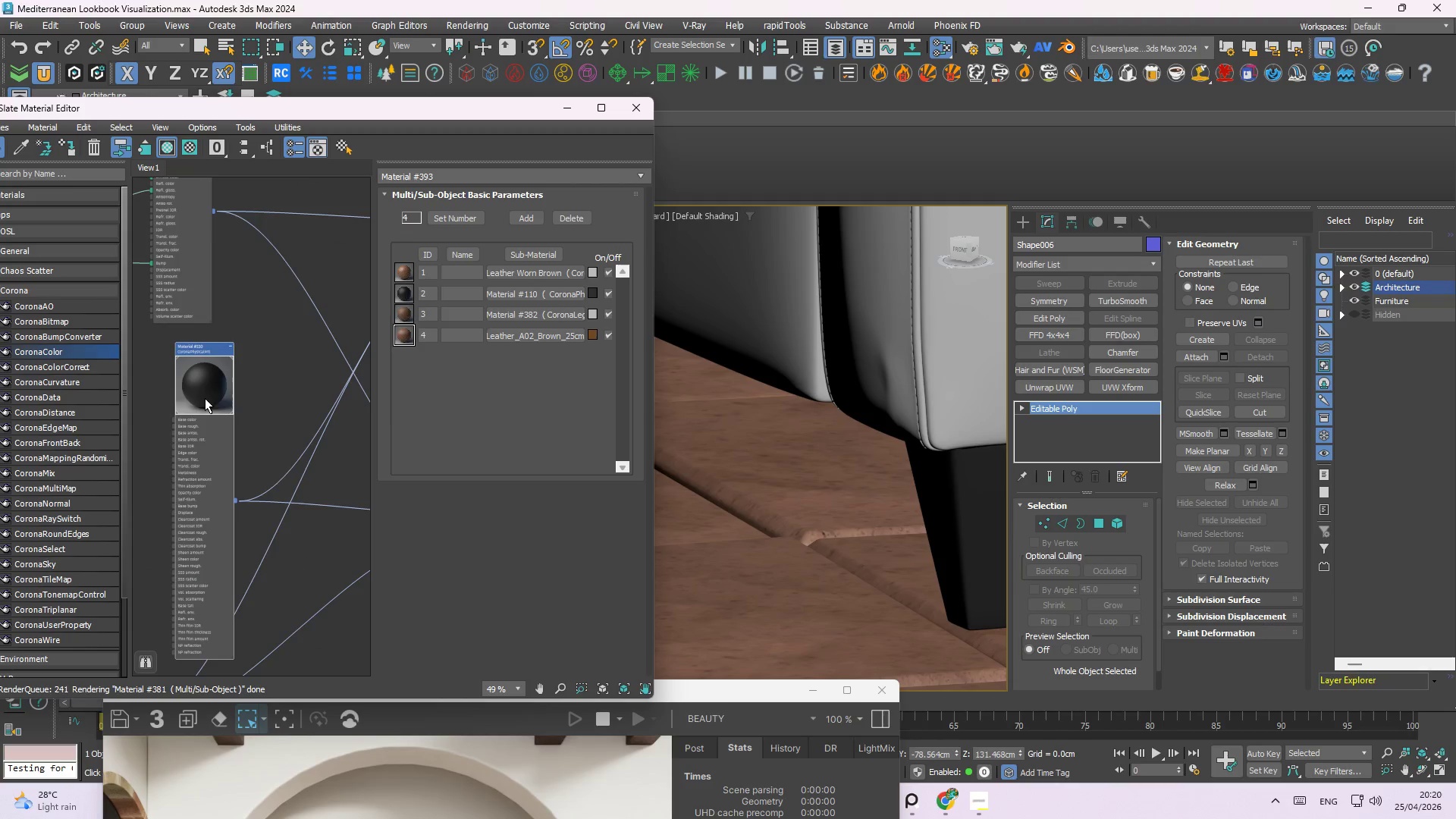 
left_click([592, 262])
 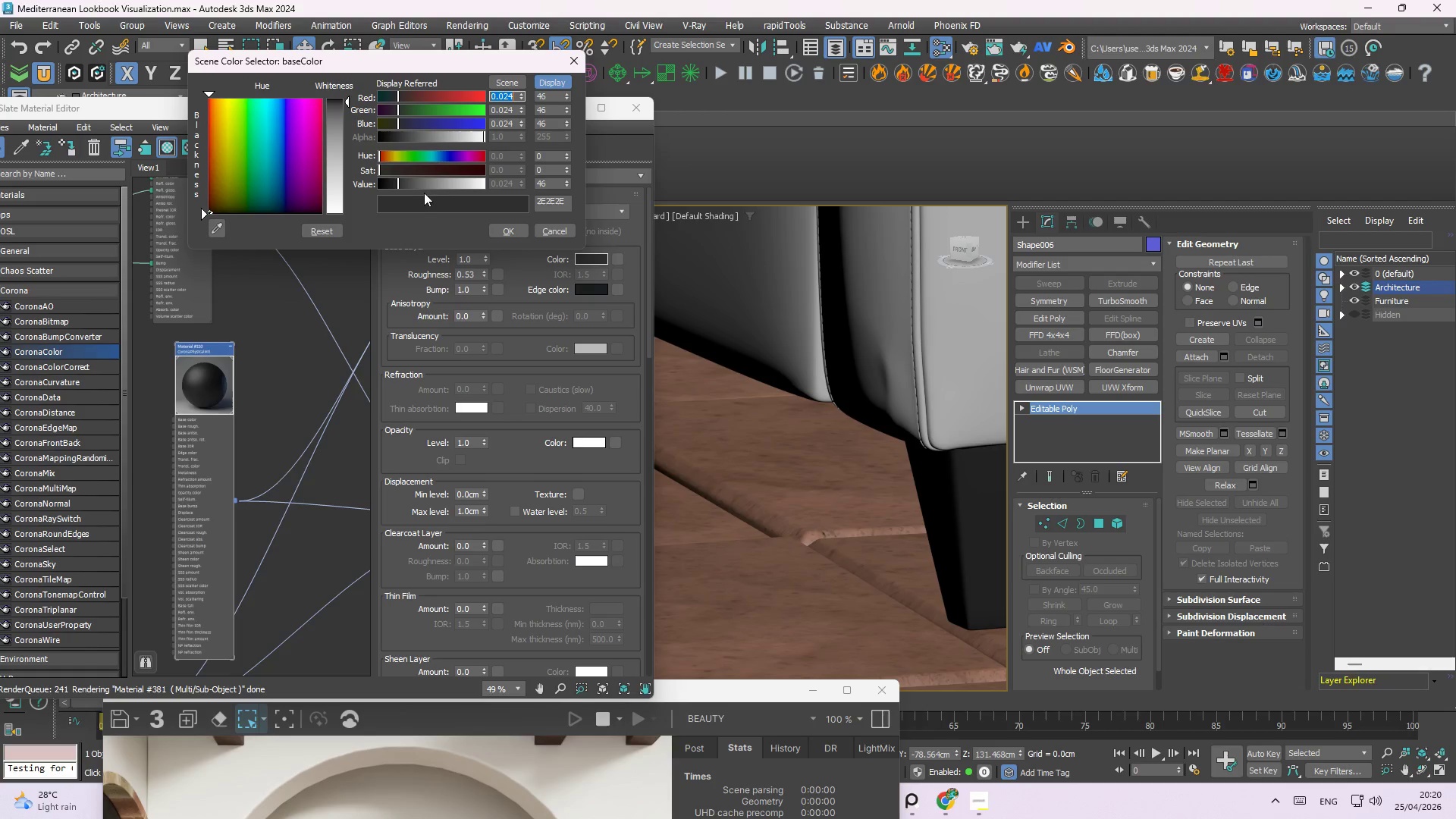 
left_click([401, 184])
 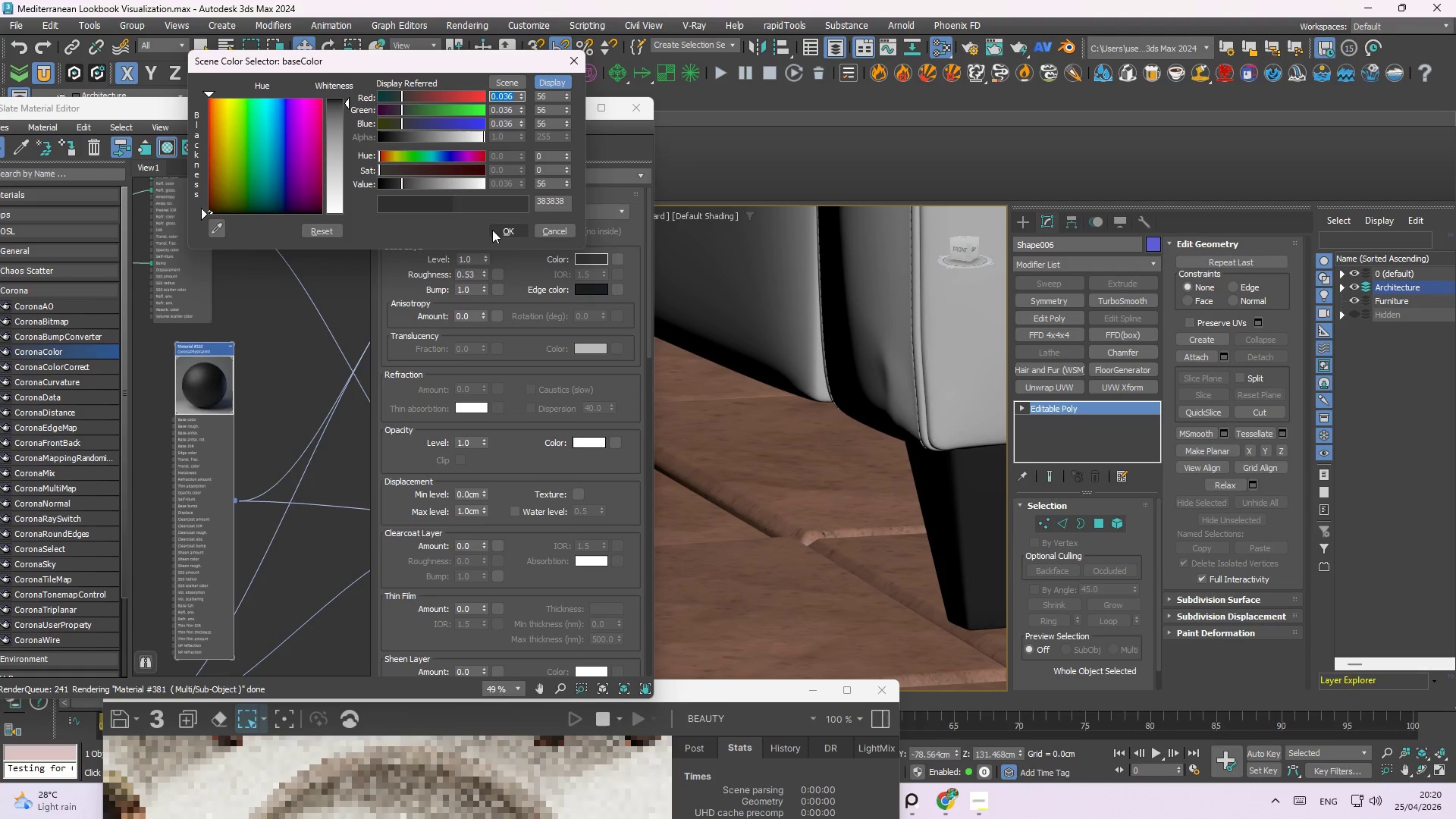 
left_click([492, 230])
 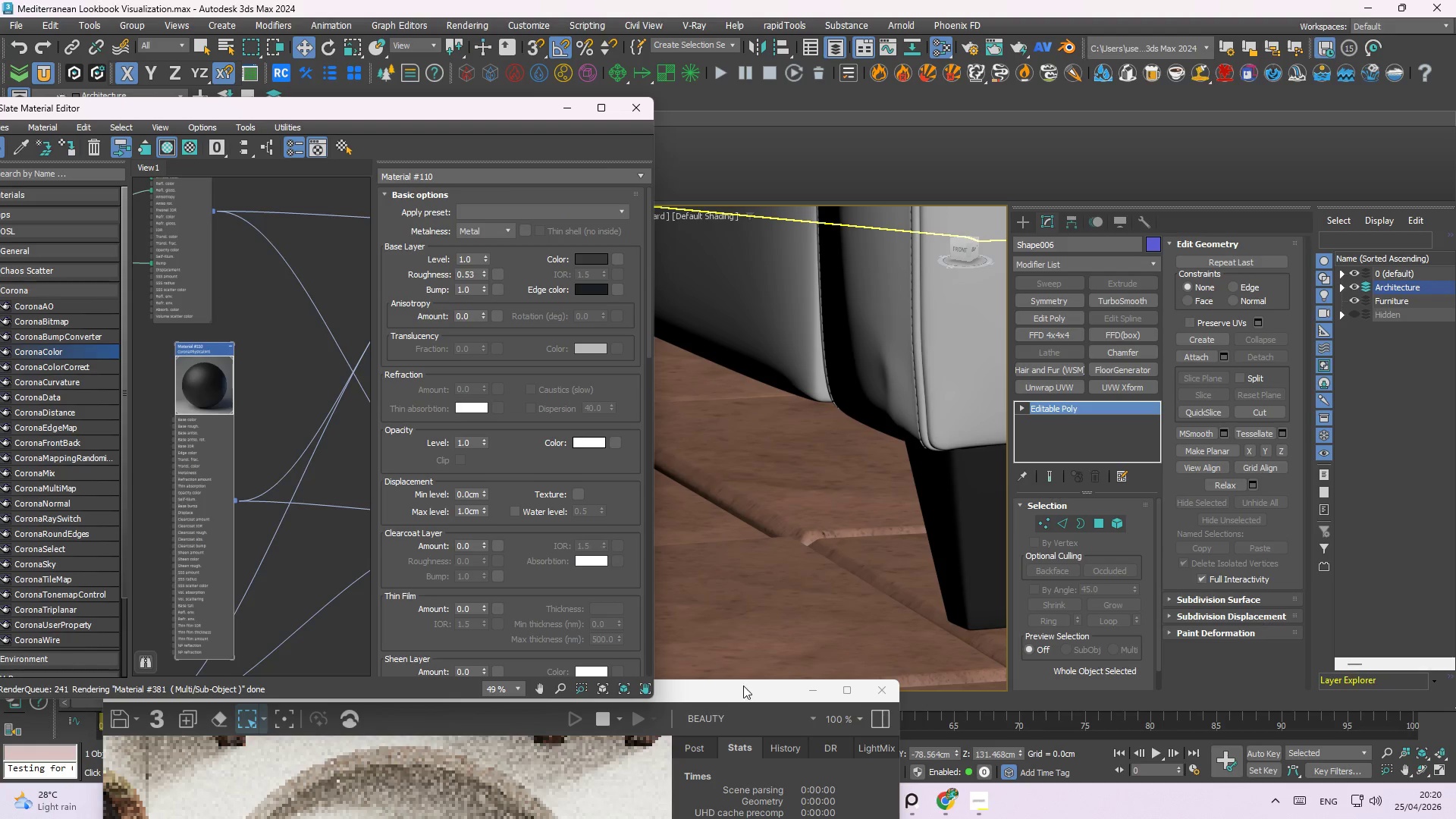 
left_click_drag(start_coordinate=[743, 692], to_coordinate=[762, 618])
 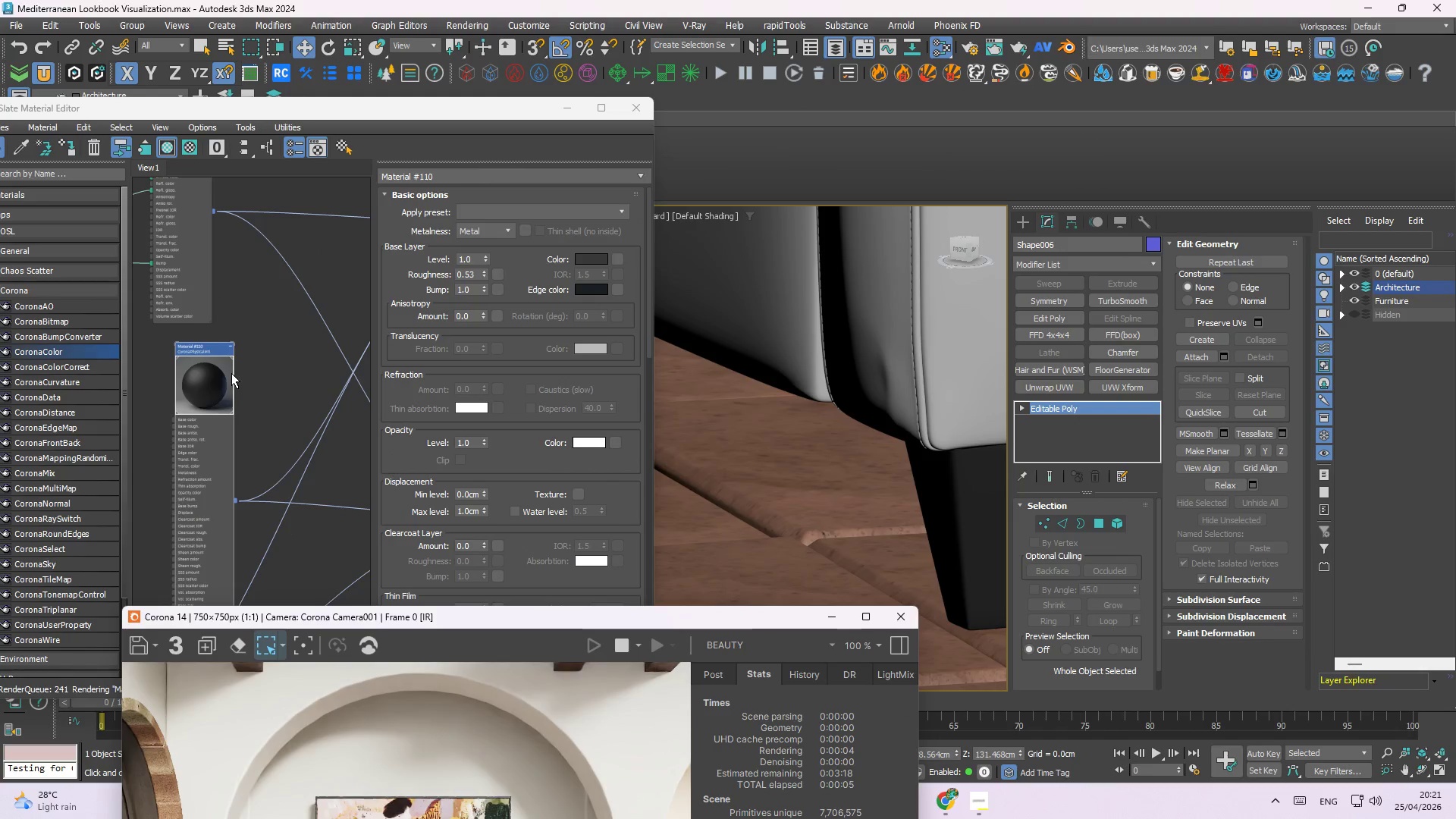 
right_click([215, 380])
 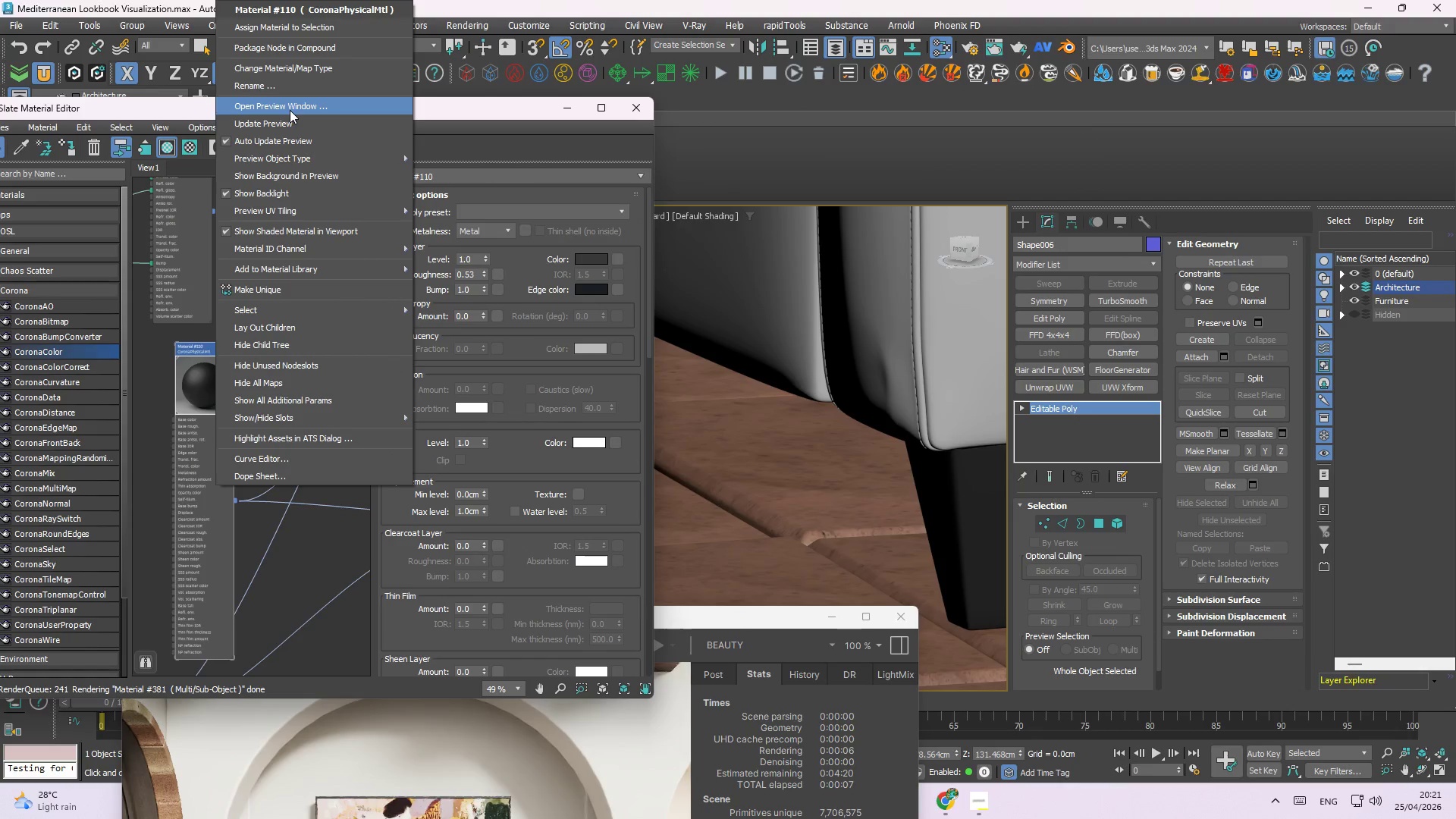 
left_click([284, 130])
 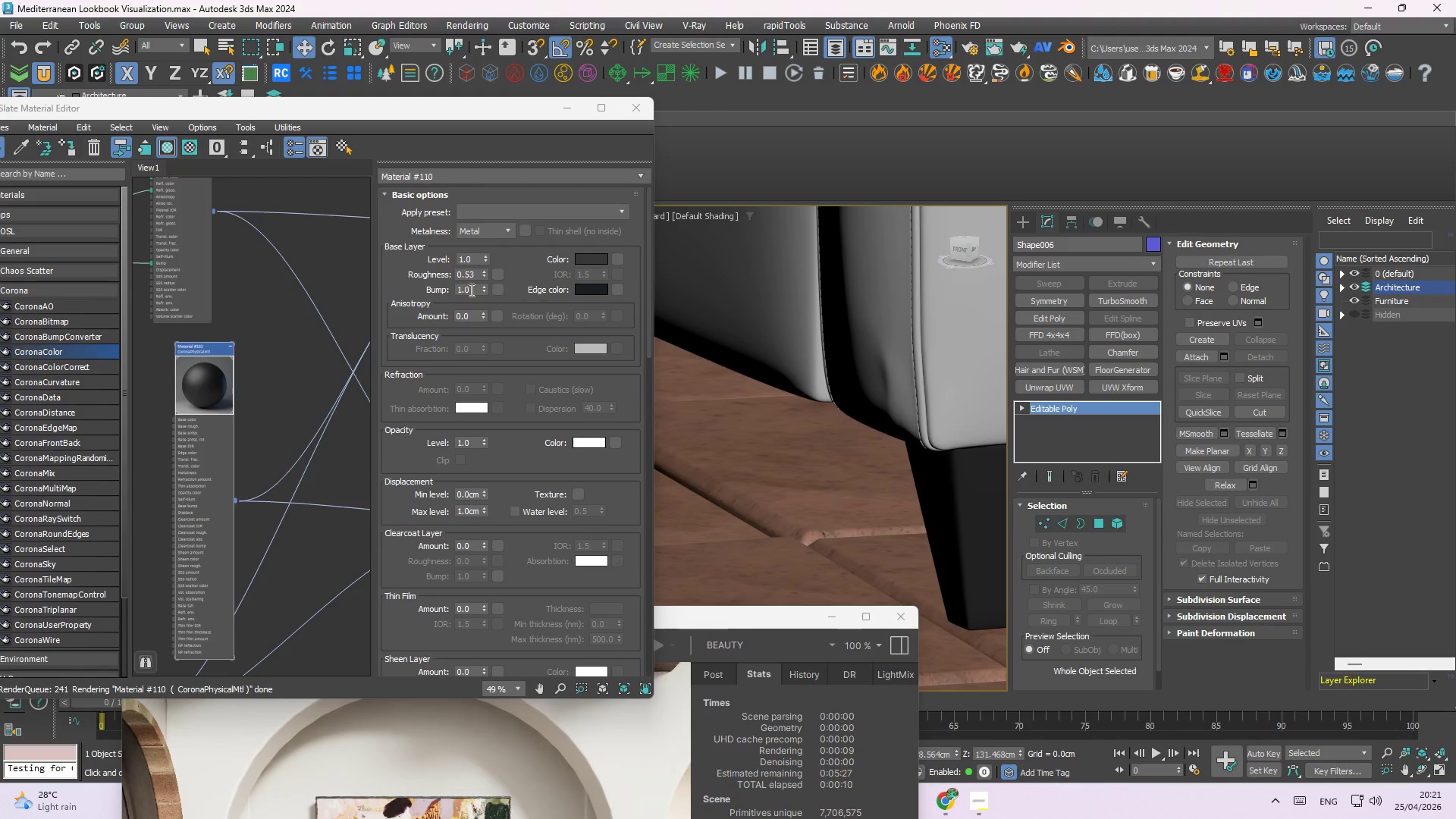 
double_click([465, 277])
 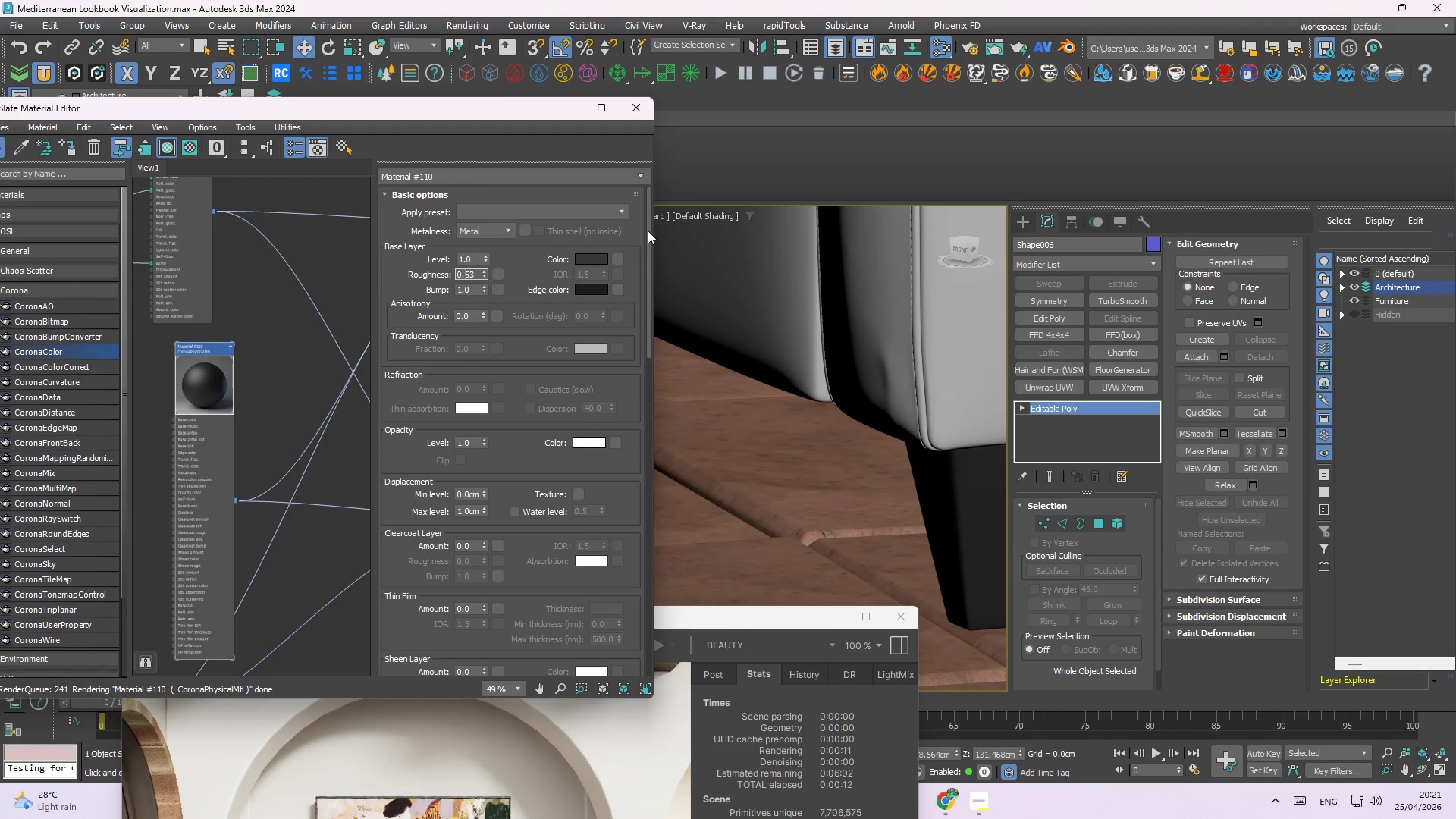 
key(Numpad0)
 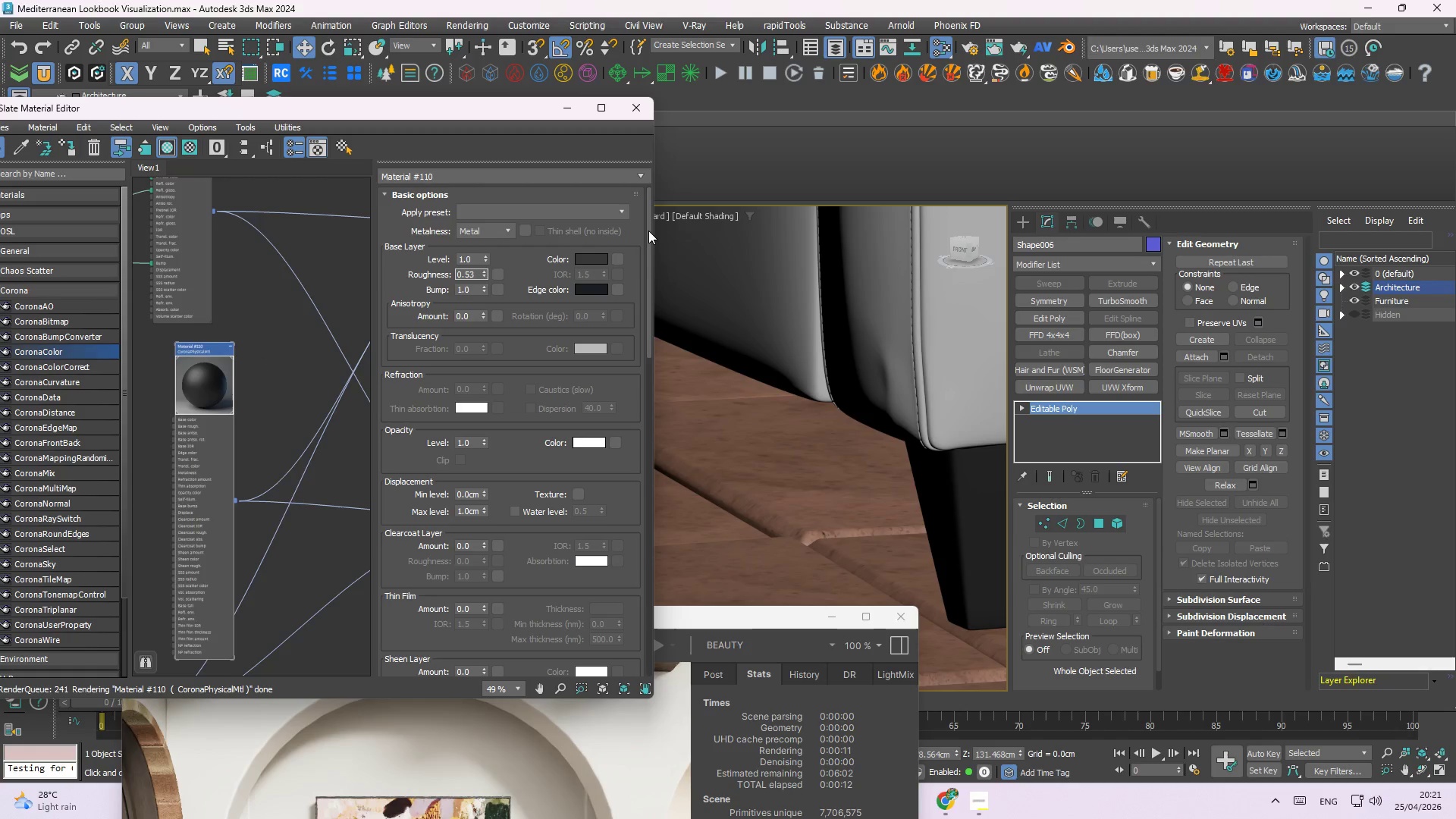 
key(NumpadDecimal)
 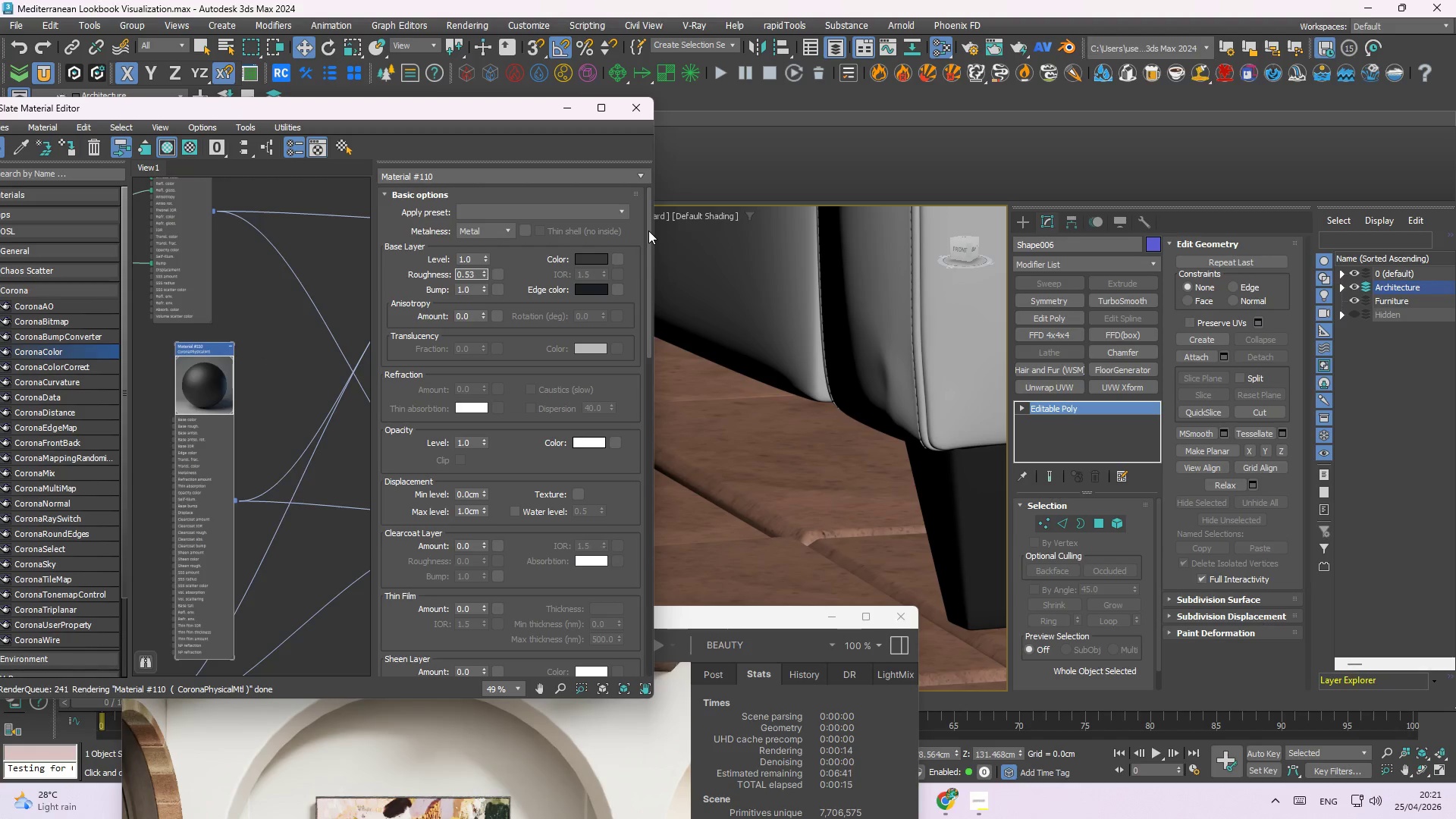 
key(Delete)
 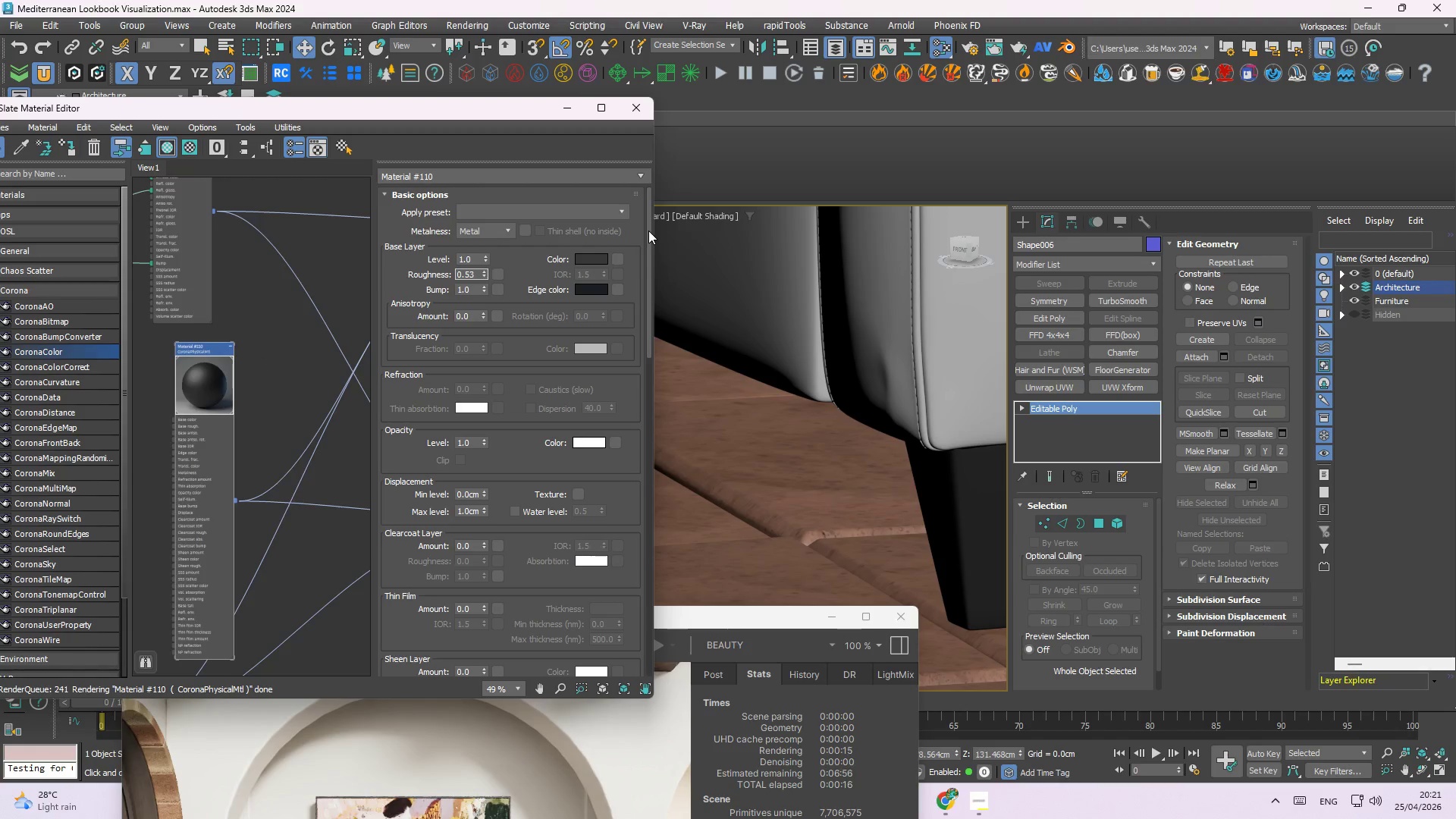 
key(Delete)
 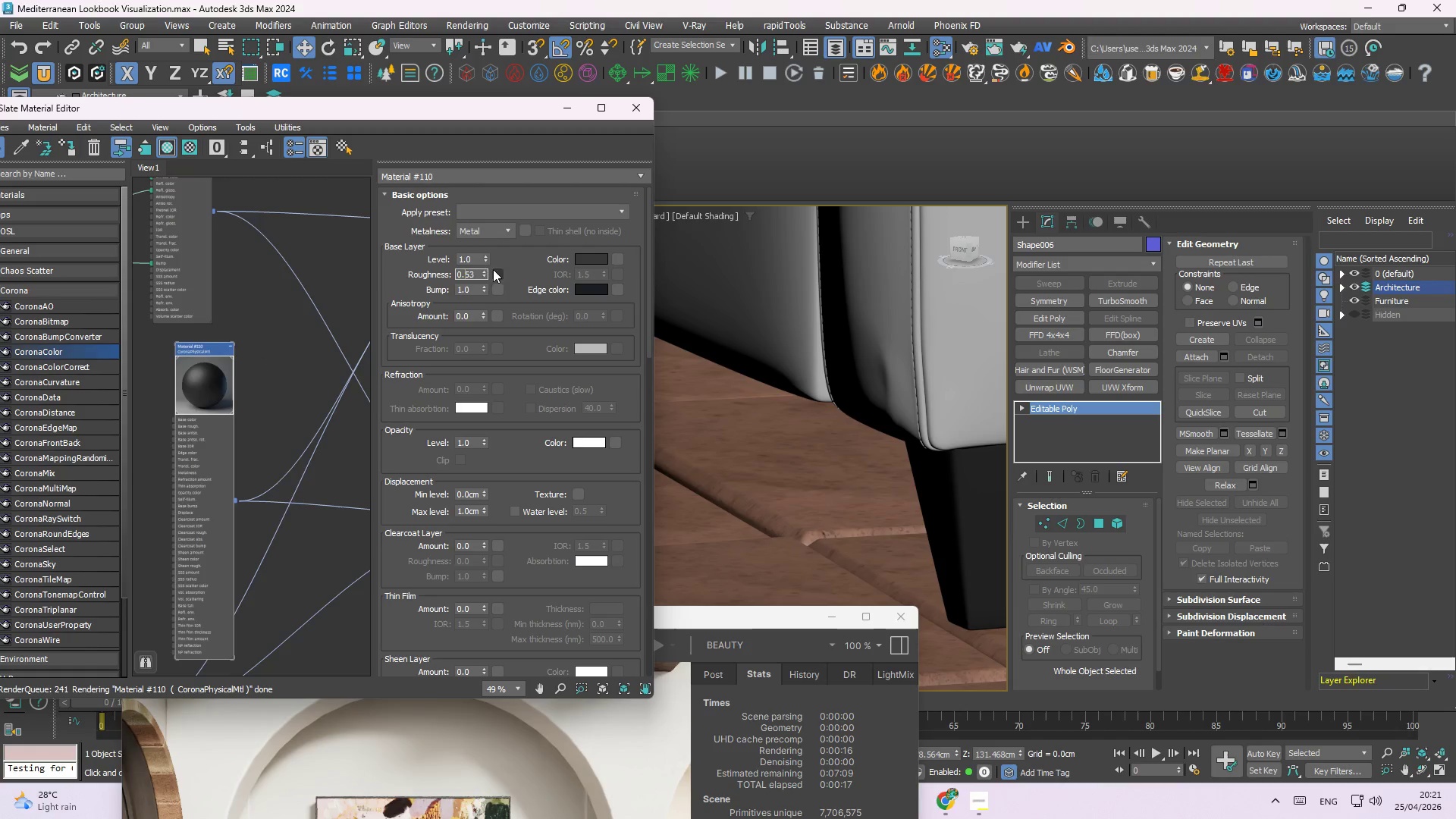 
double_click([463, 275])
 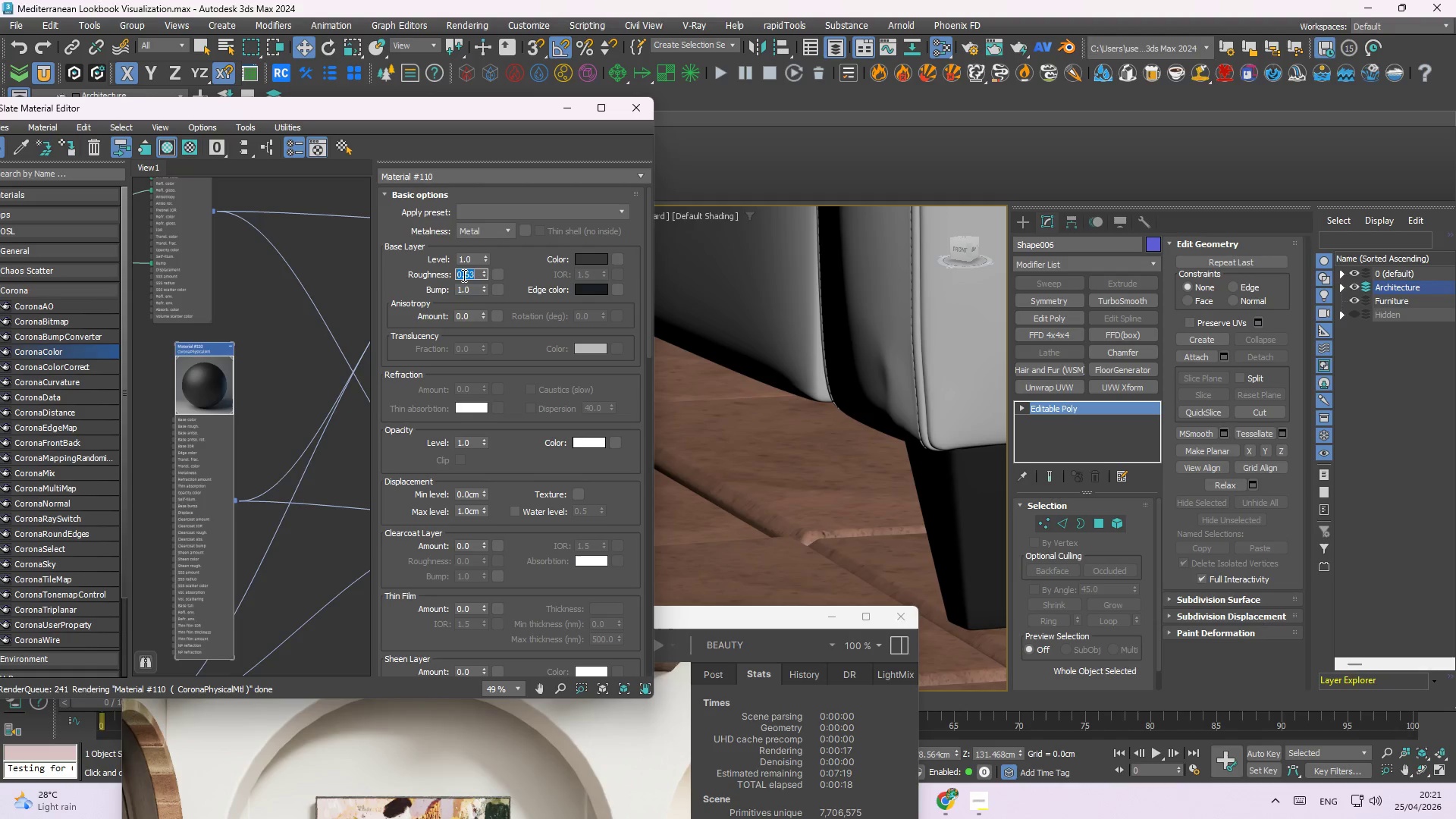 
key(Numpad1)
 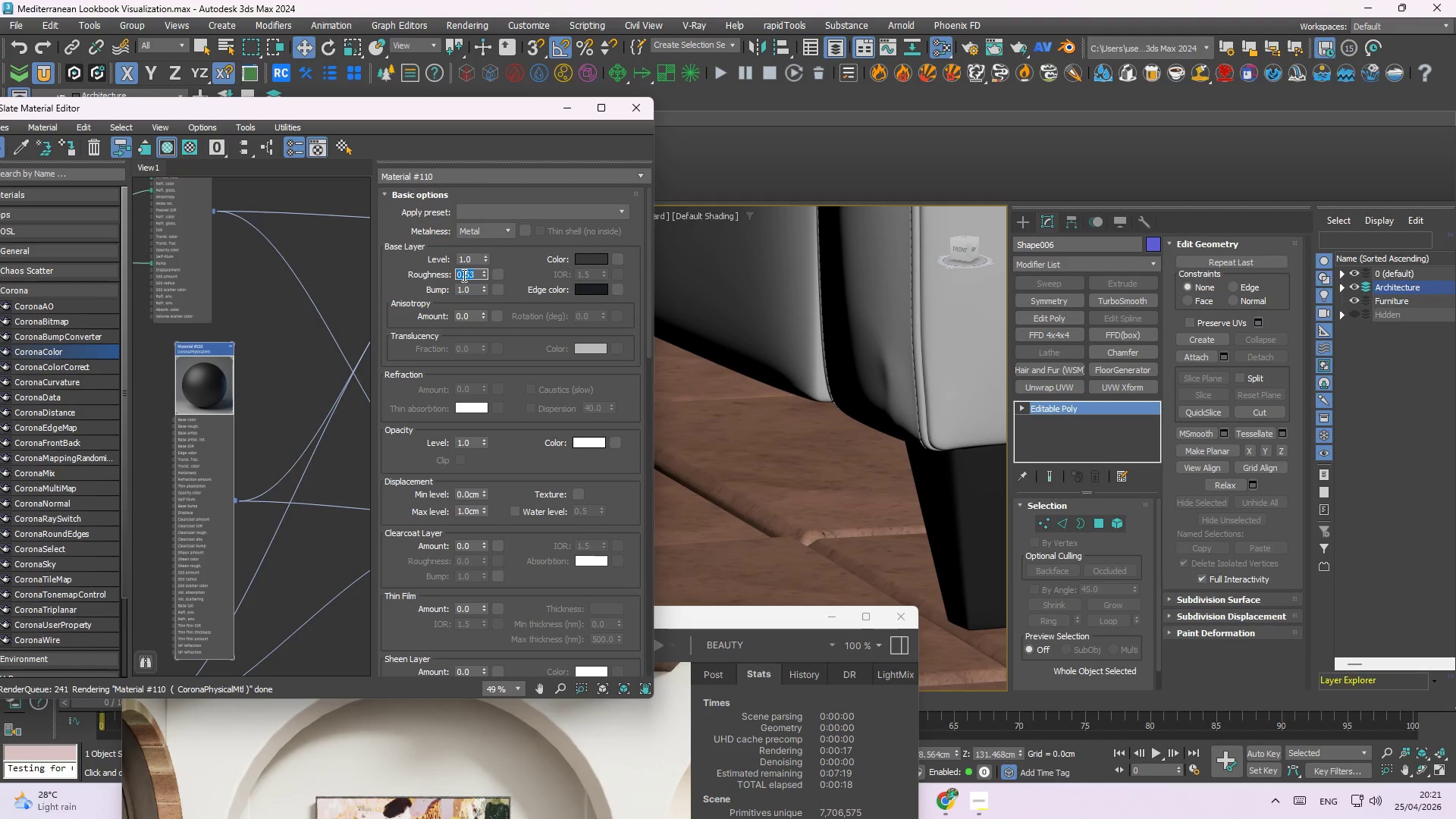 
key(NumpadEnter)
 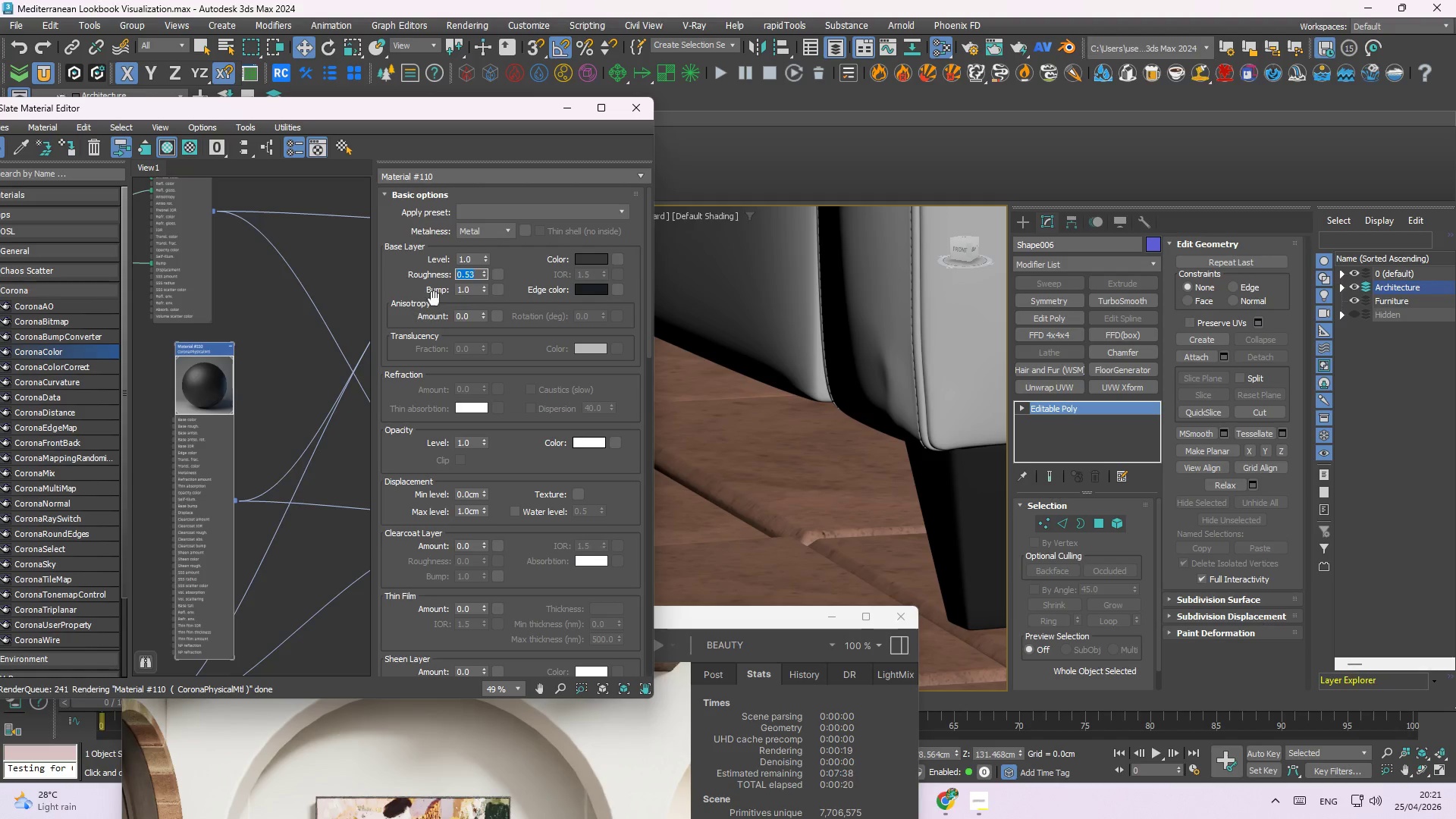 
key(Escape)
 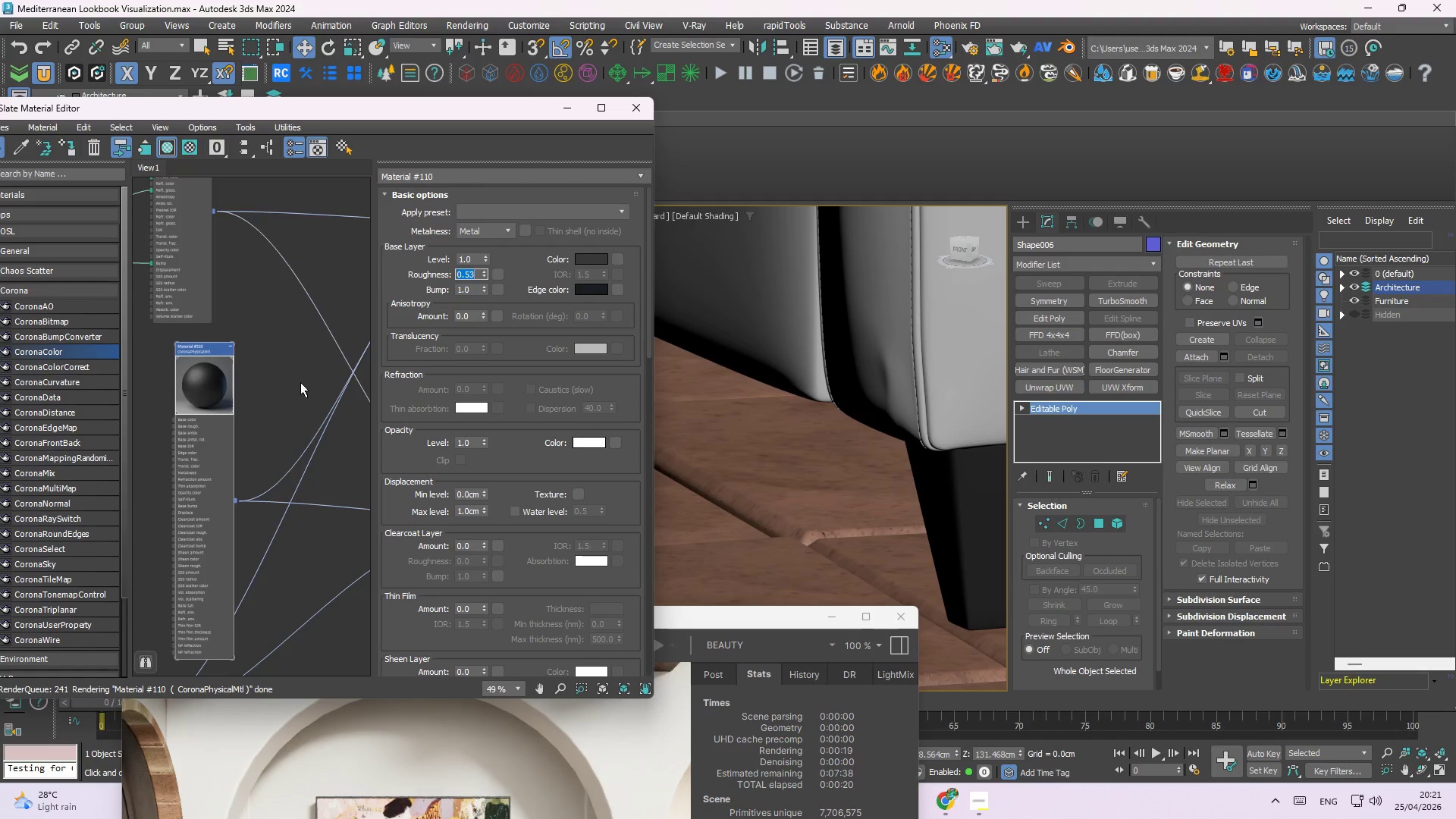 
left_click([268, 403])
 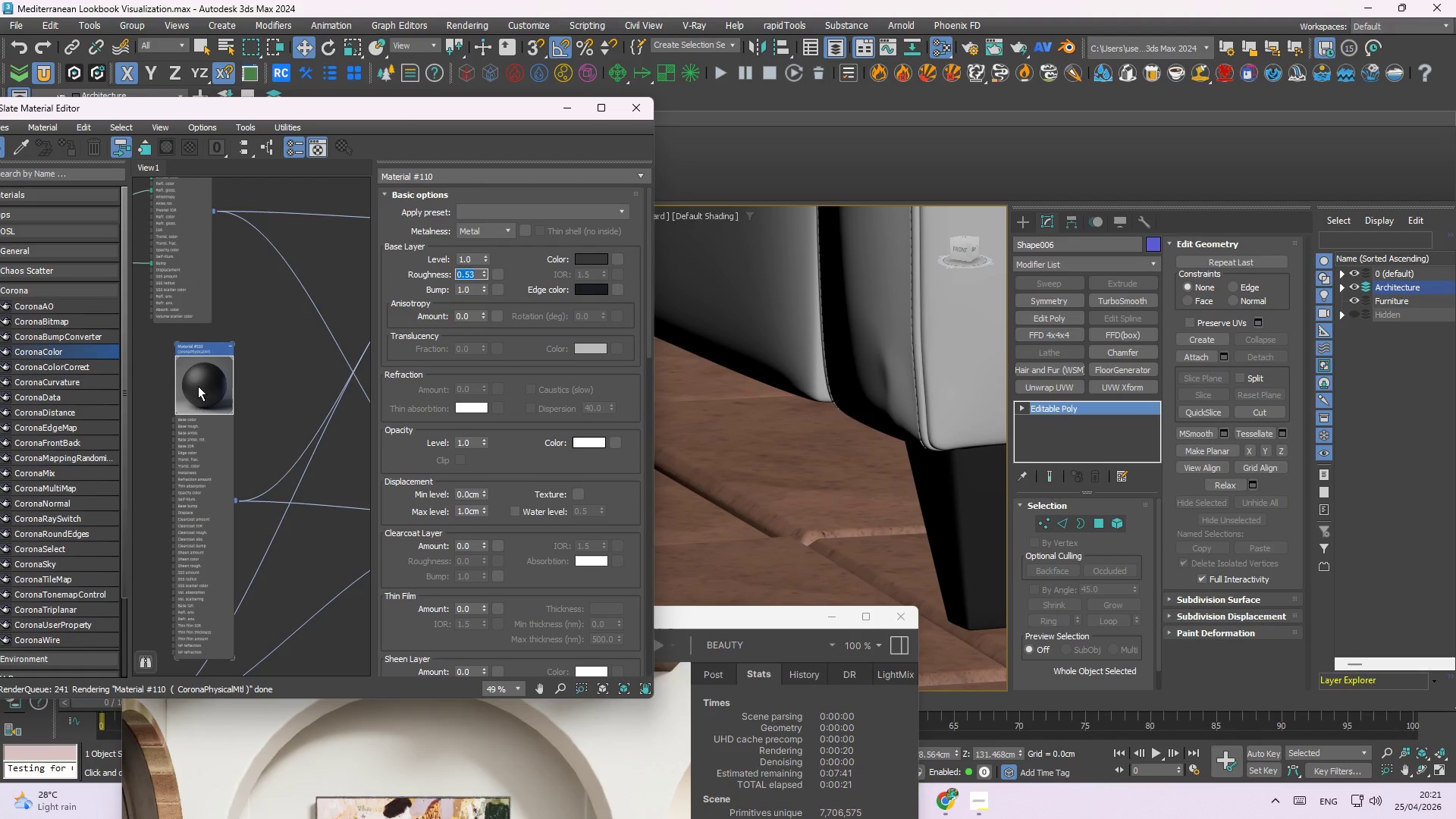 
right_click([199, 385])
 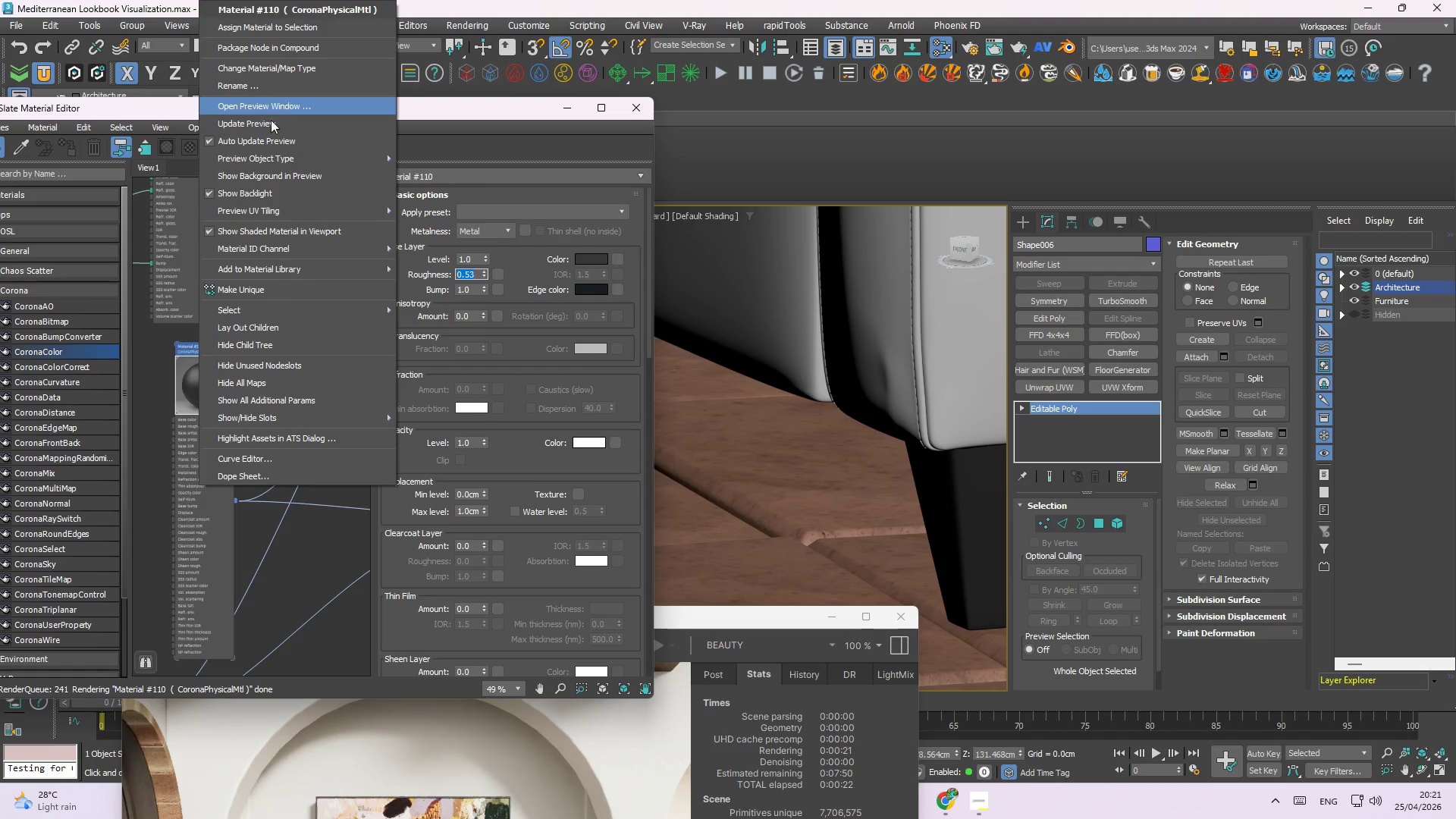 
left_click([267, 127])
 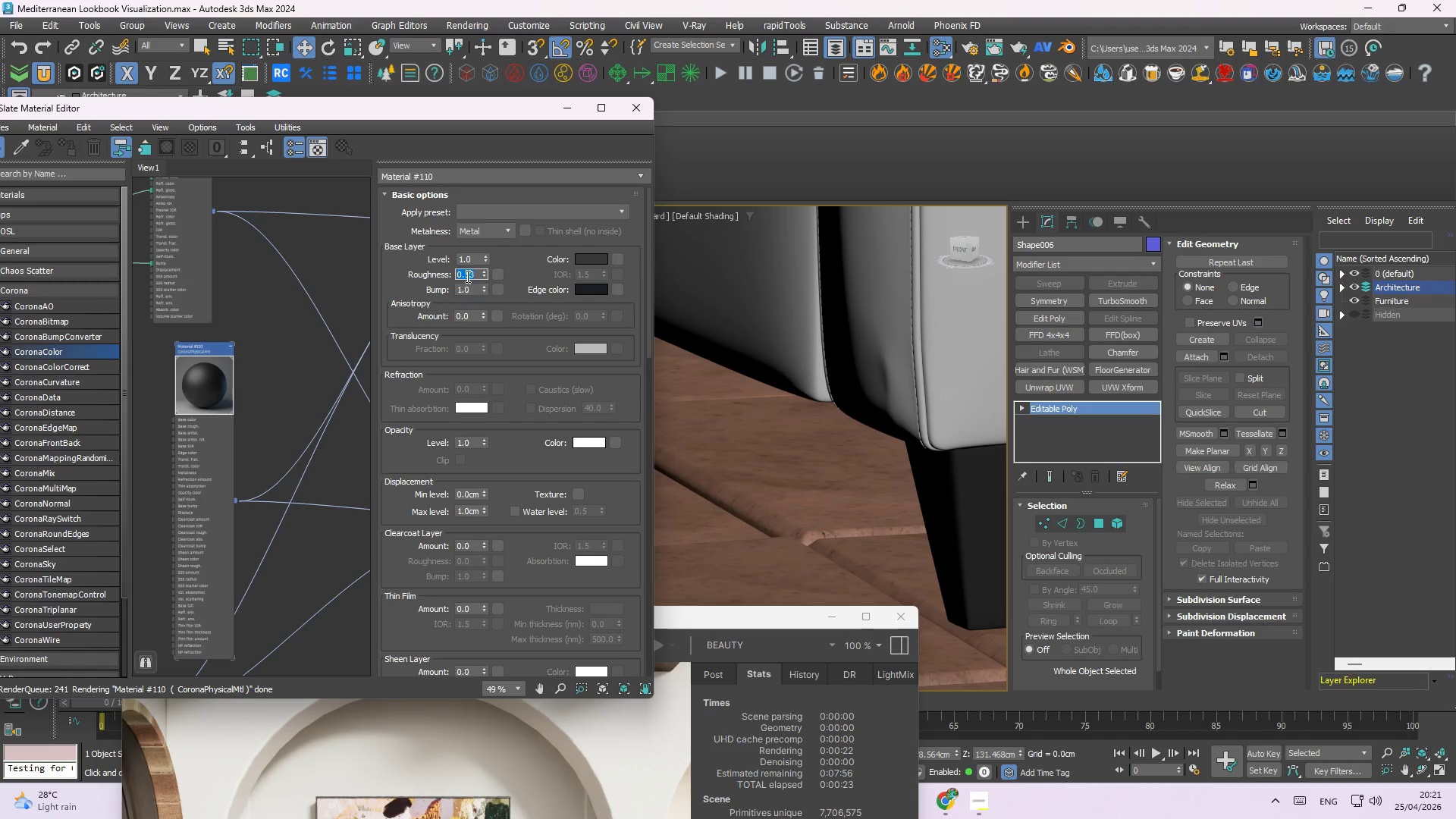 
double_click([466, 275])
 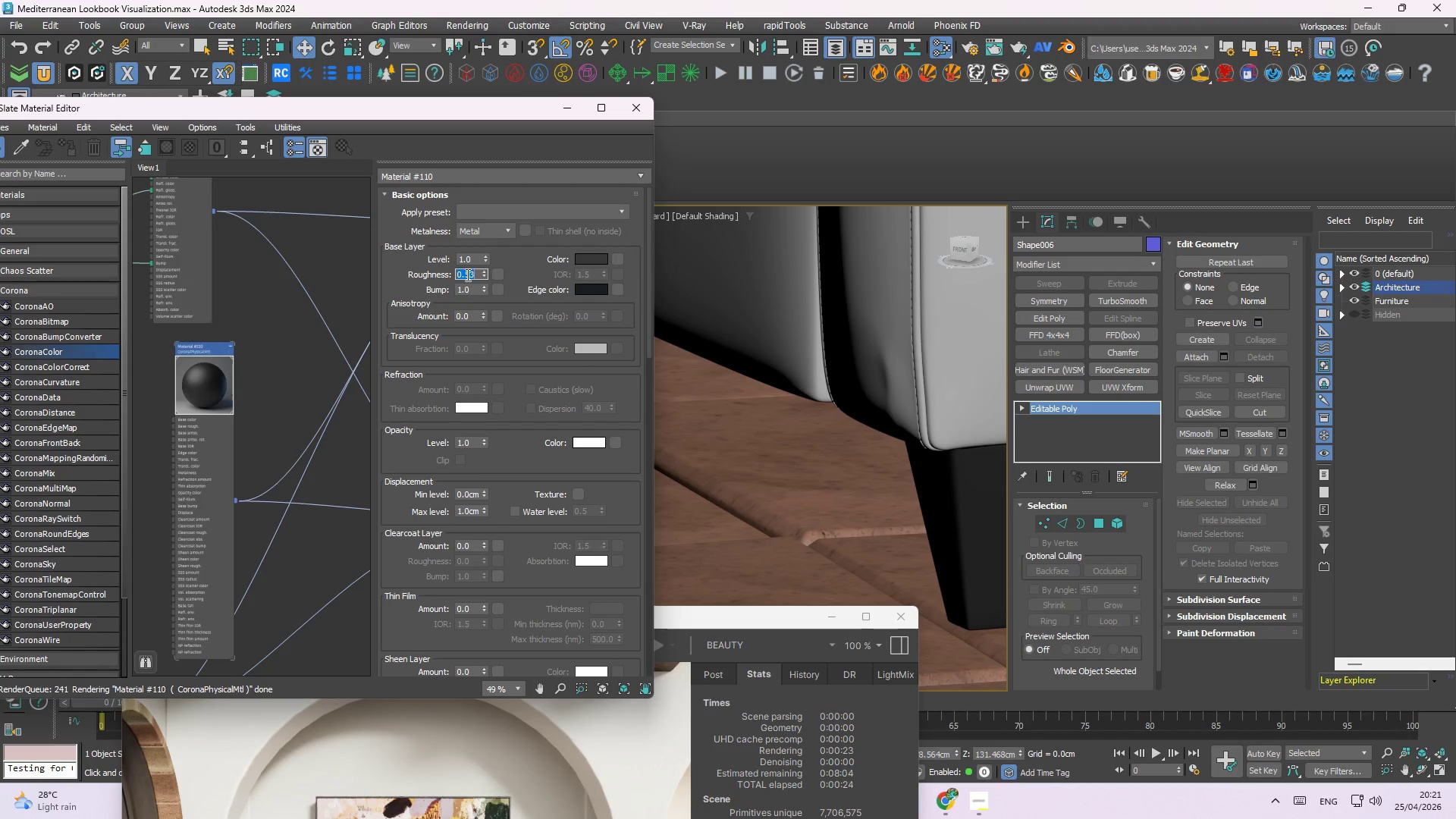 
key(1)
 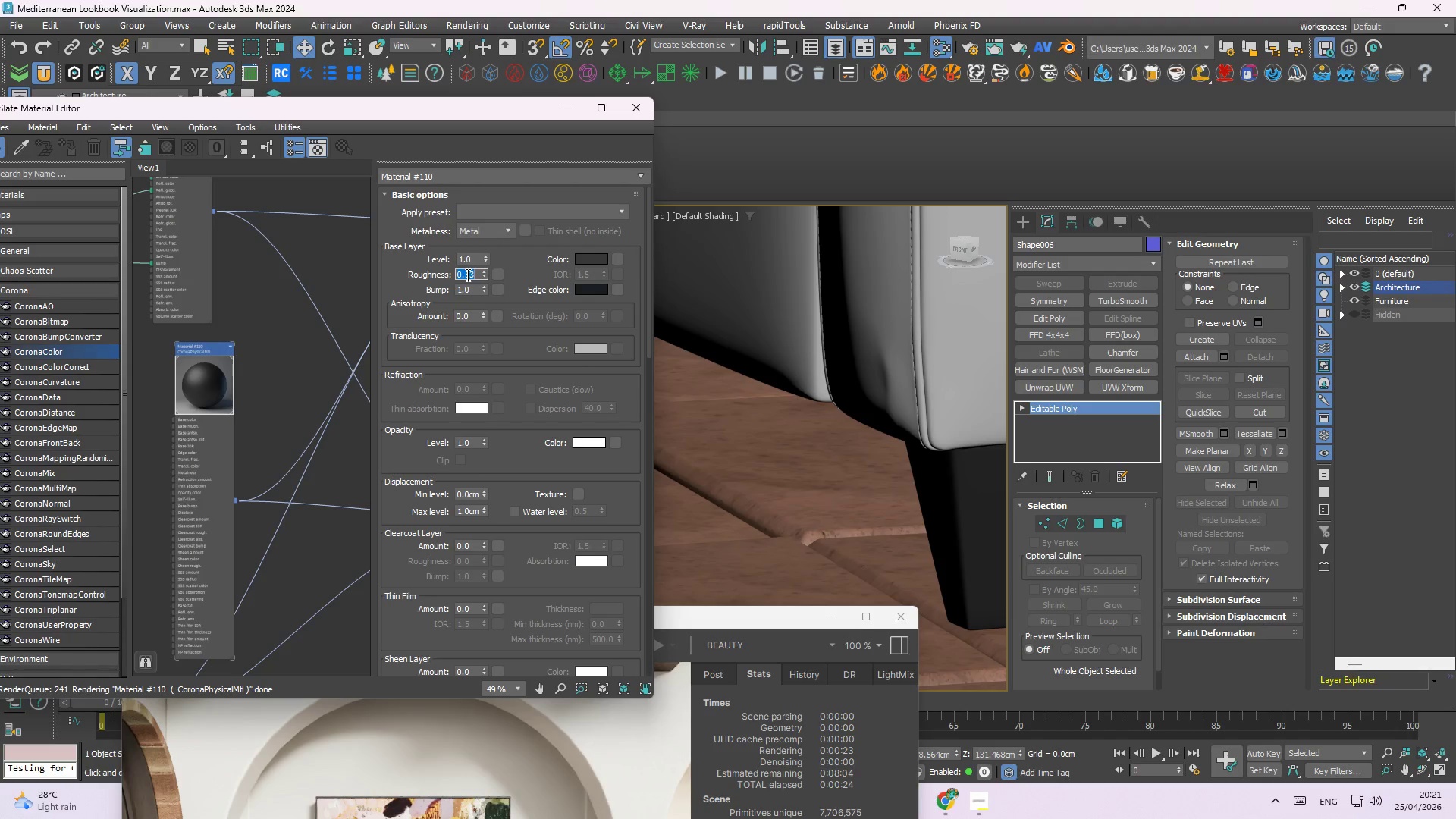 
key(Enter)
 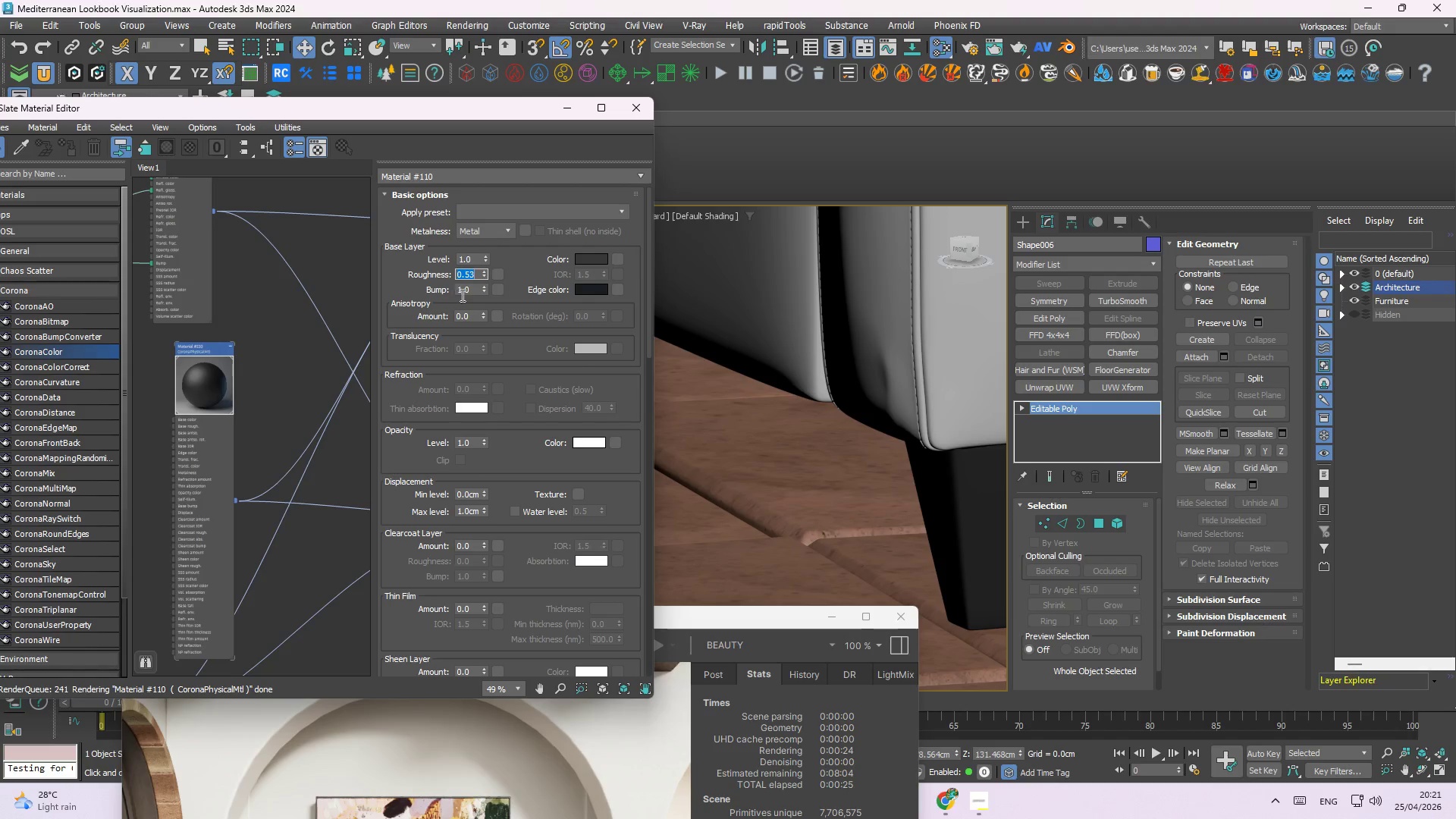 
left_click([315, 292])
 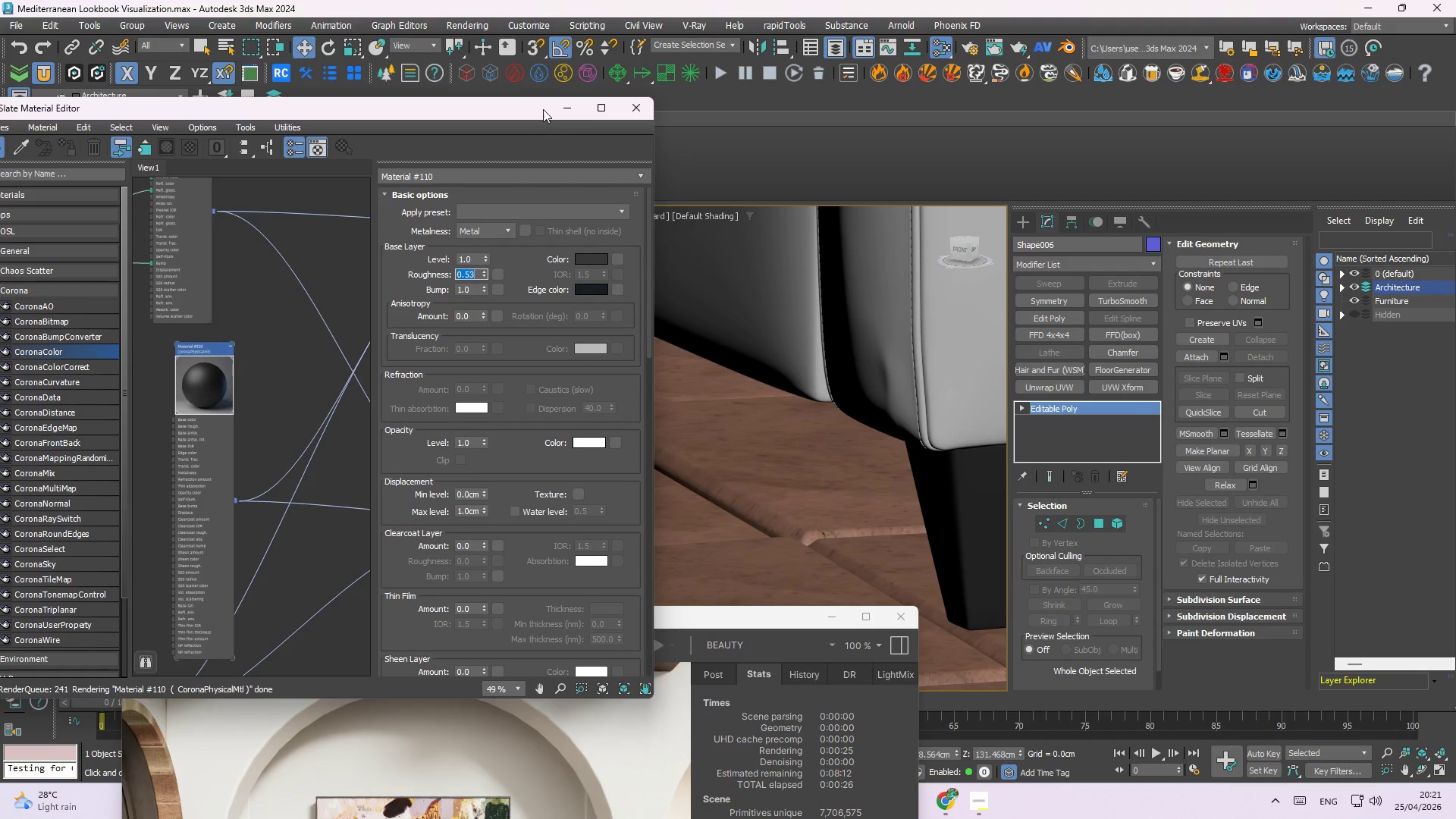 
left_click([563, 105])
 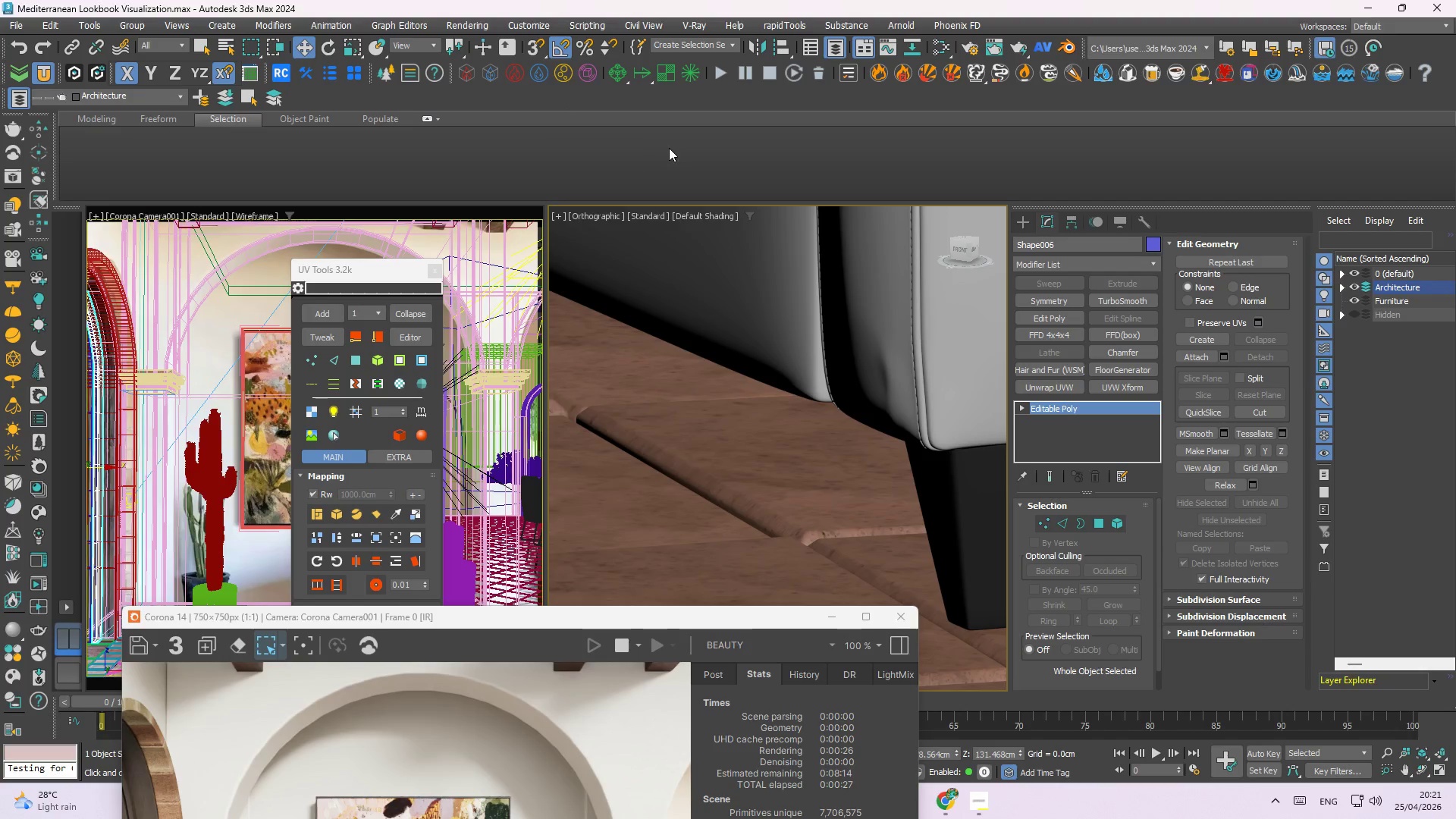 
left_click([672, 147])
 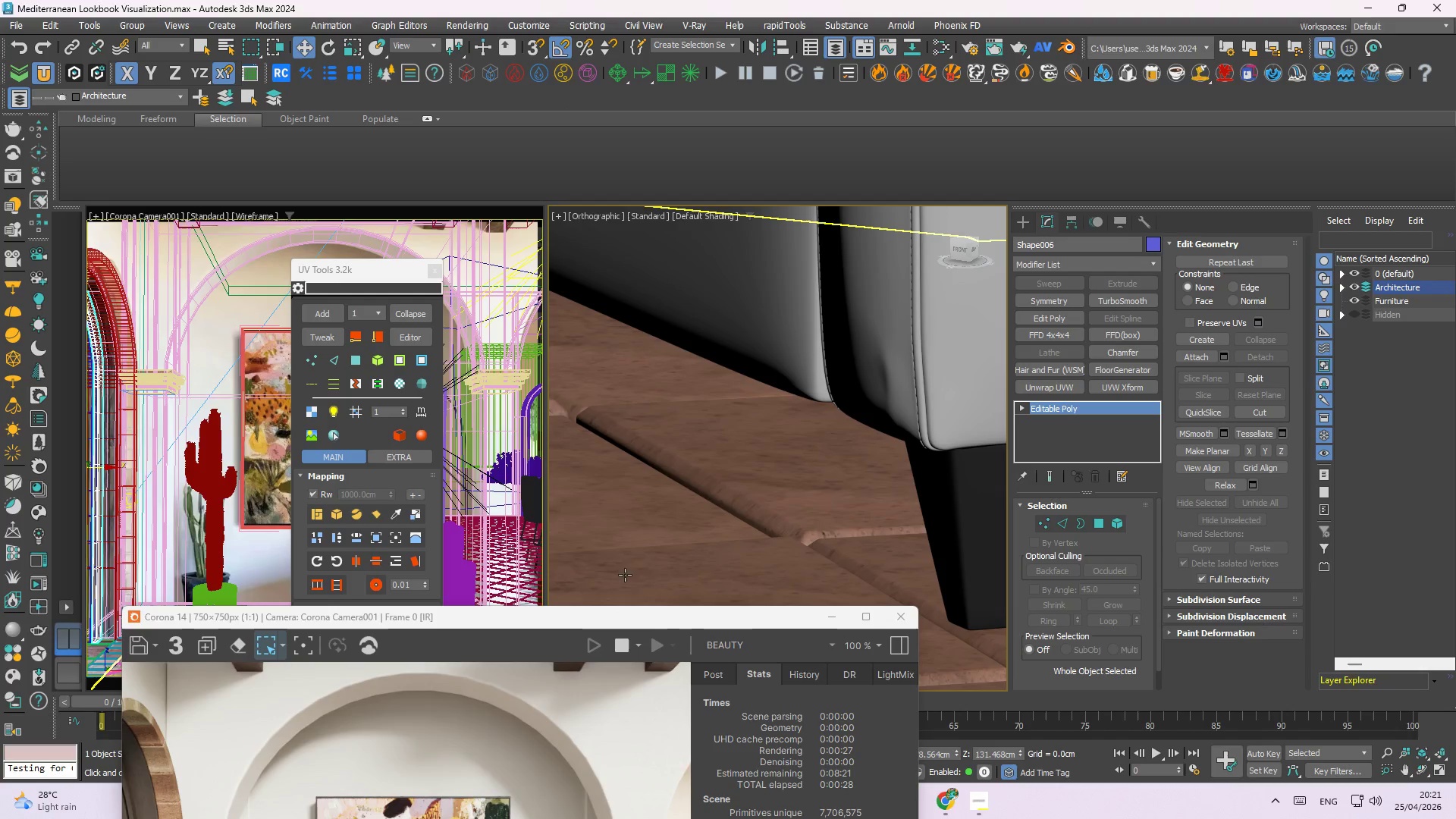 
left_click_drag(start_coordinate=[646, 619], to_coordinate=[613, 150])
 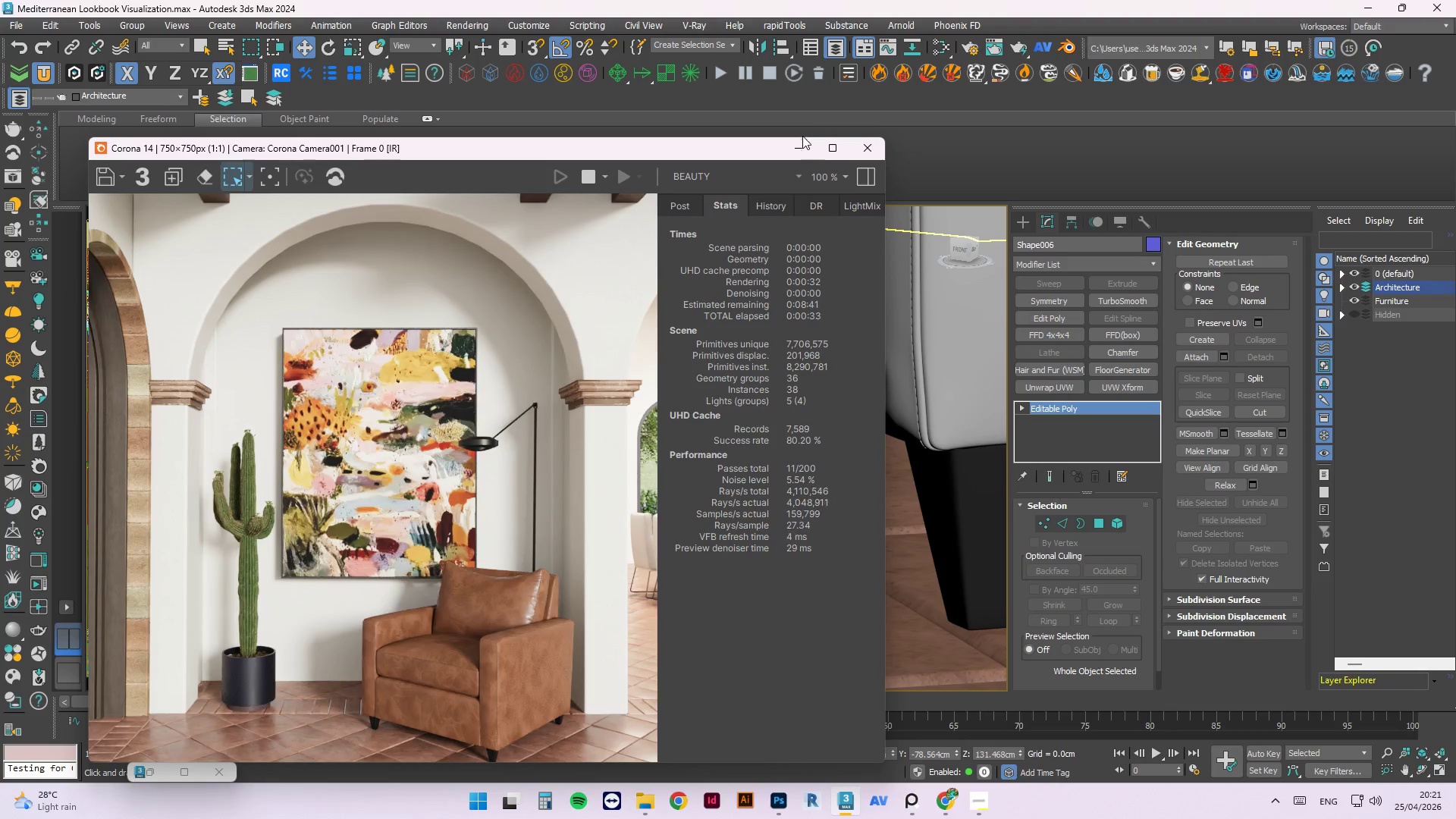 
left_click([802, 146])
 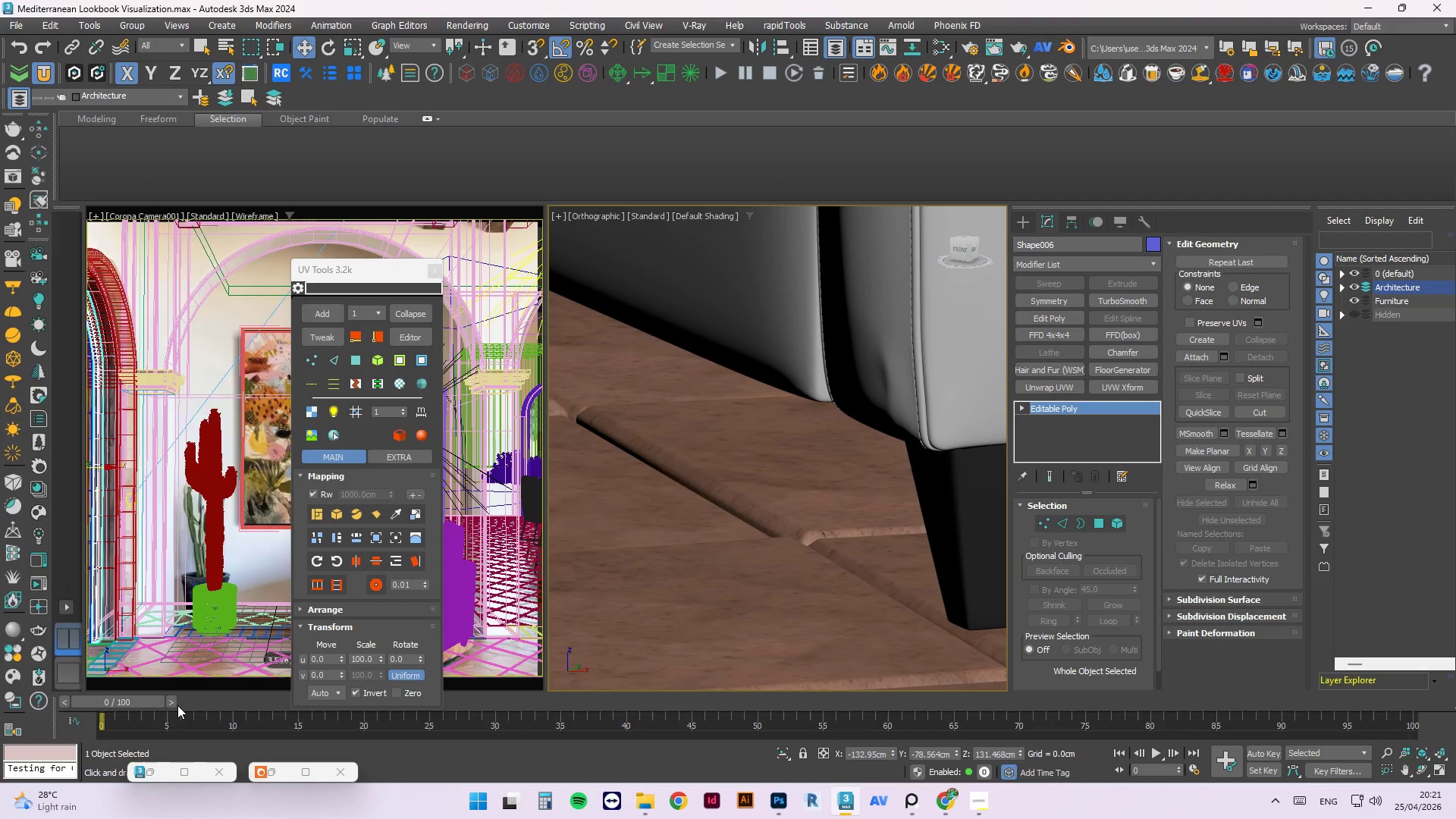 
left_click([271, 769])
 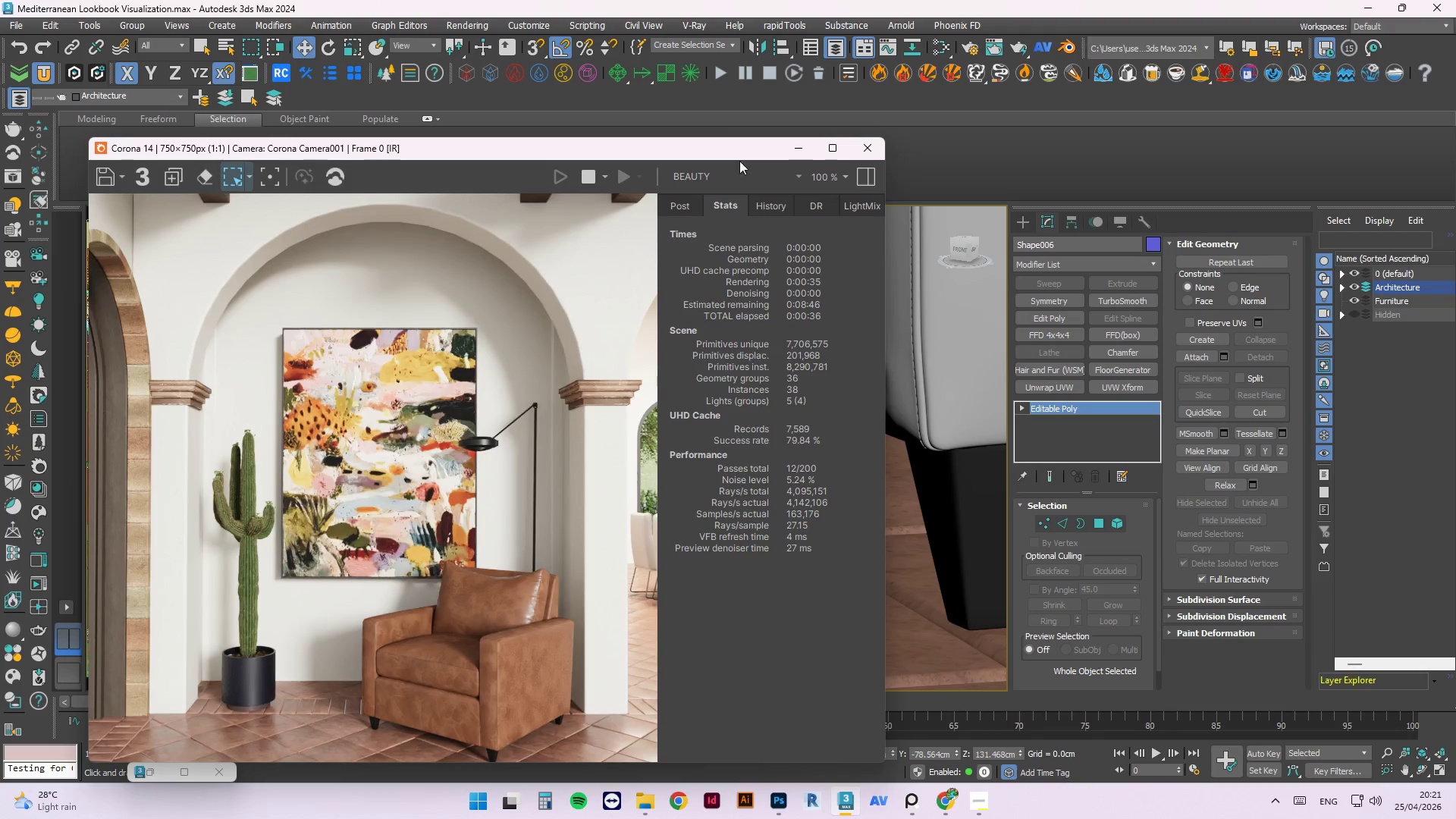 
left_click([933, 137])
 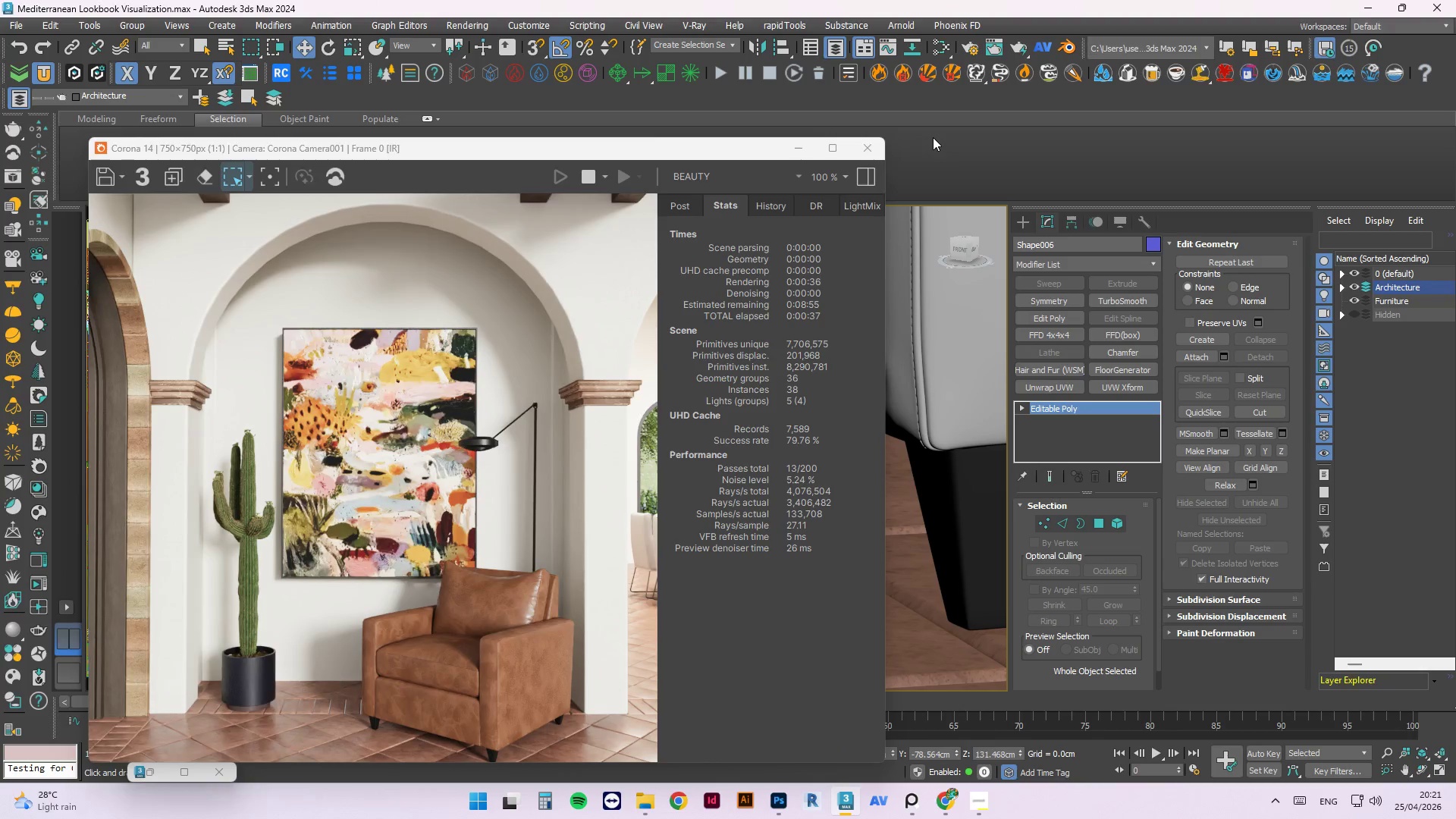 
key(M)
 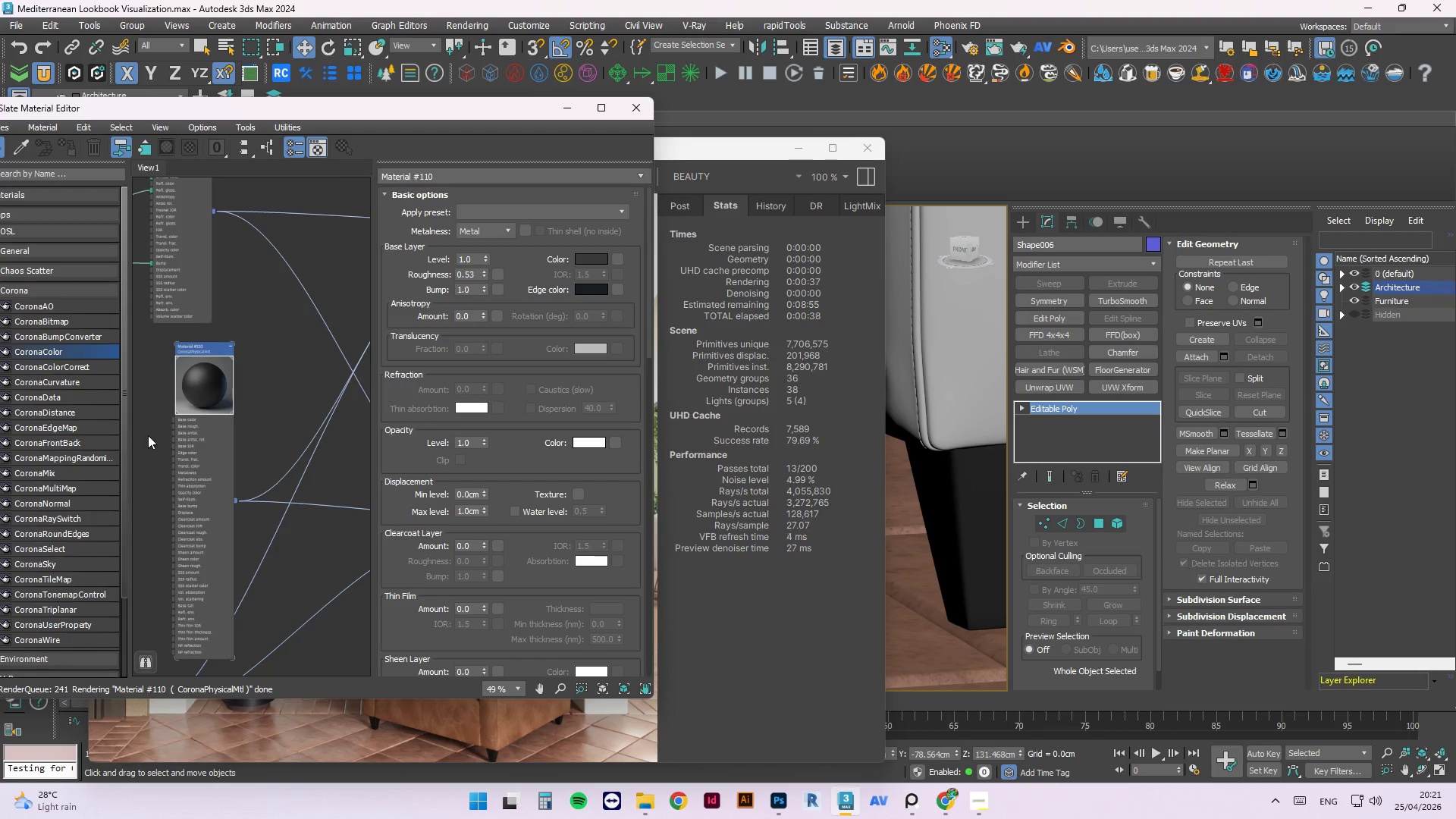 
left_click([223, 373])
 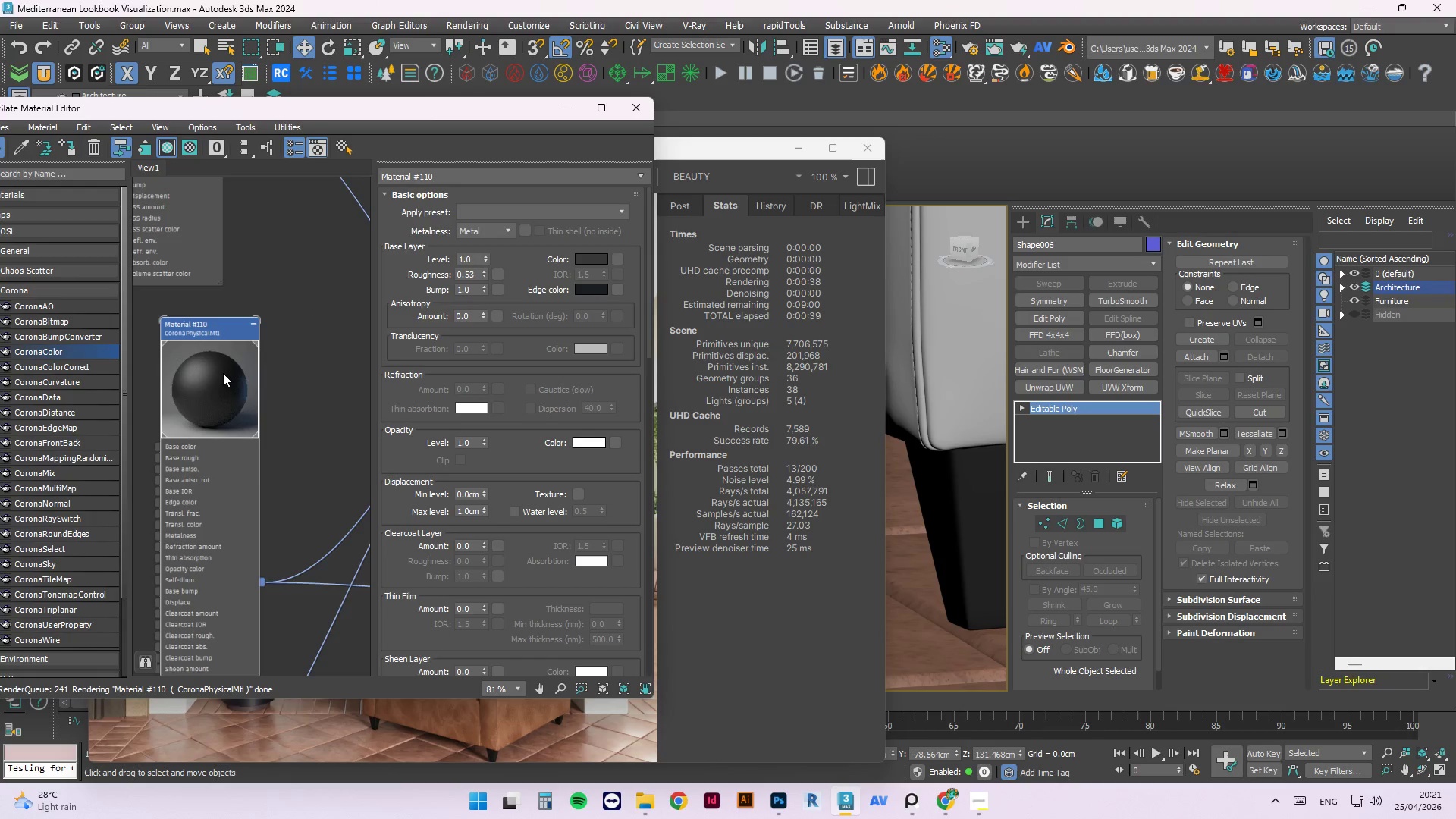 
scroll: coordinate [197, 379], scroll_direction: up, amount: 3.0
 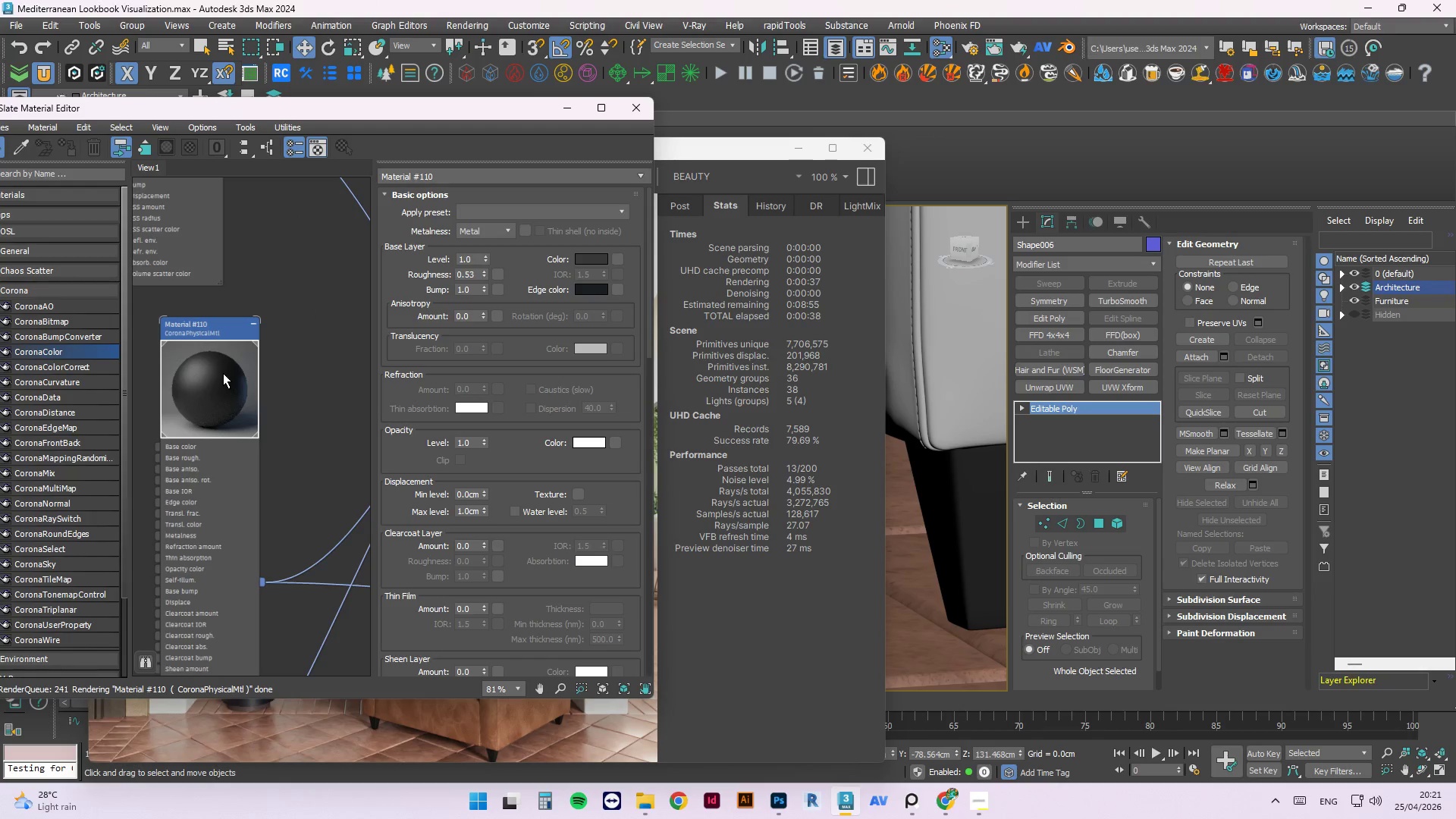 
right_click([223, 373])
 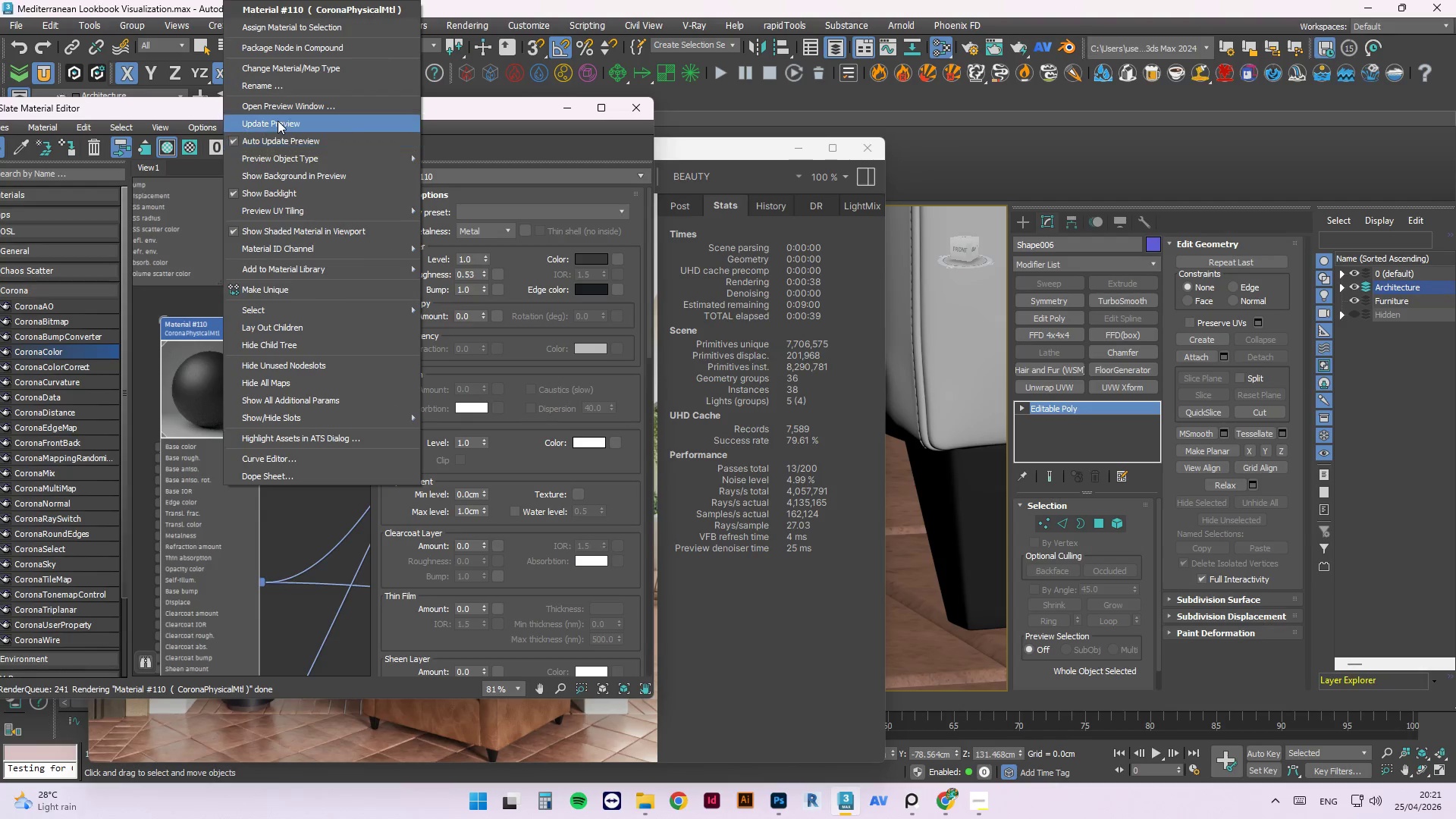 
left_click([278, 121])
 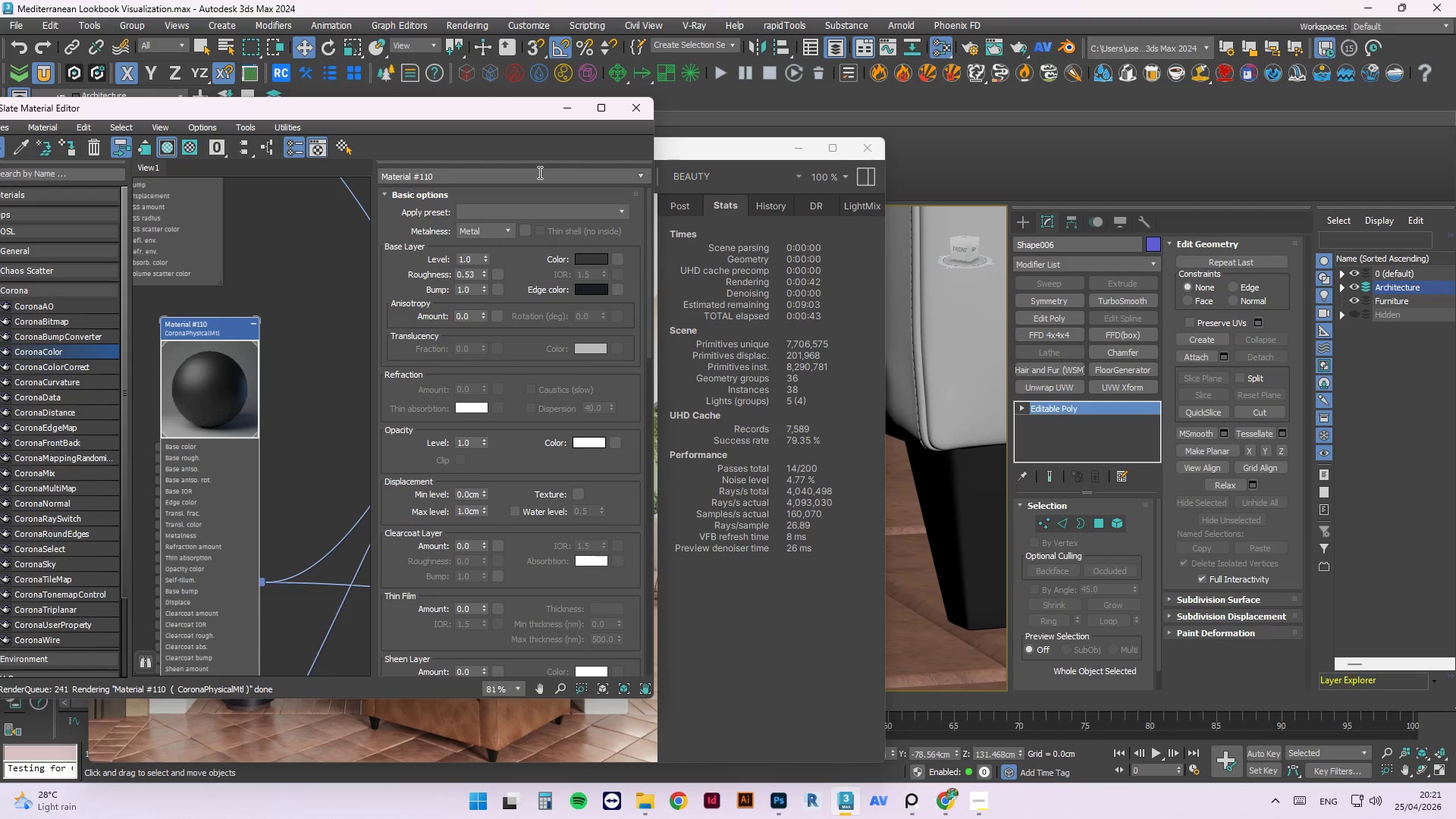 
wait(8.53)
 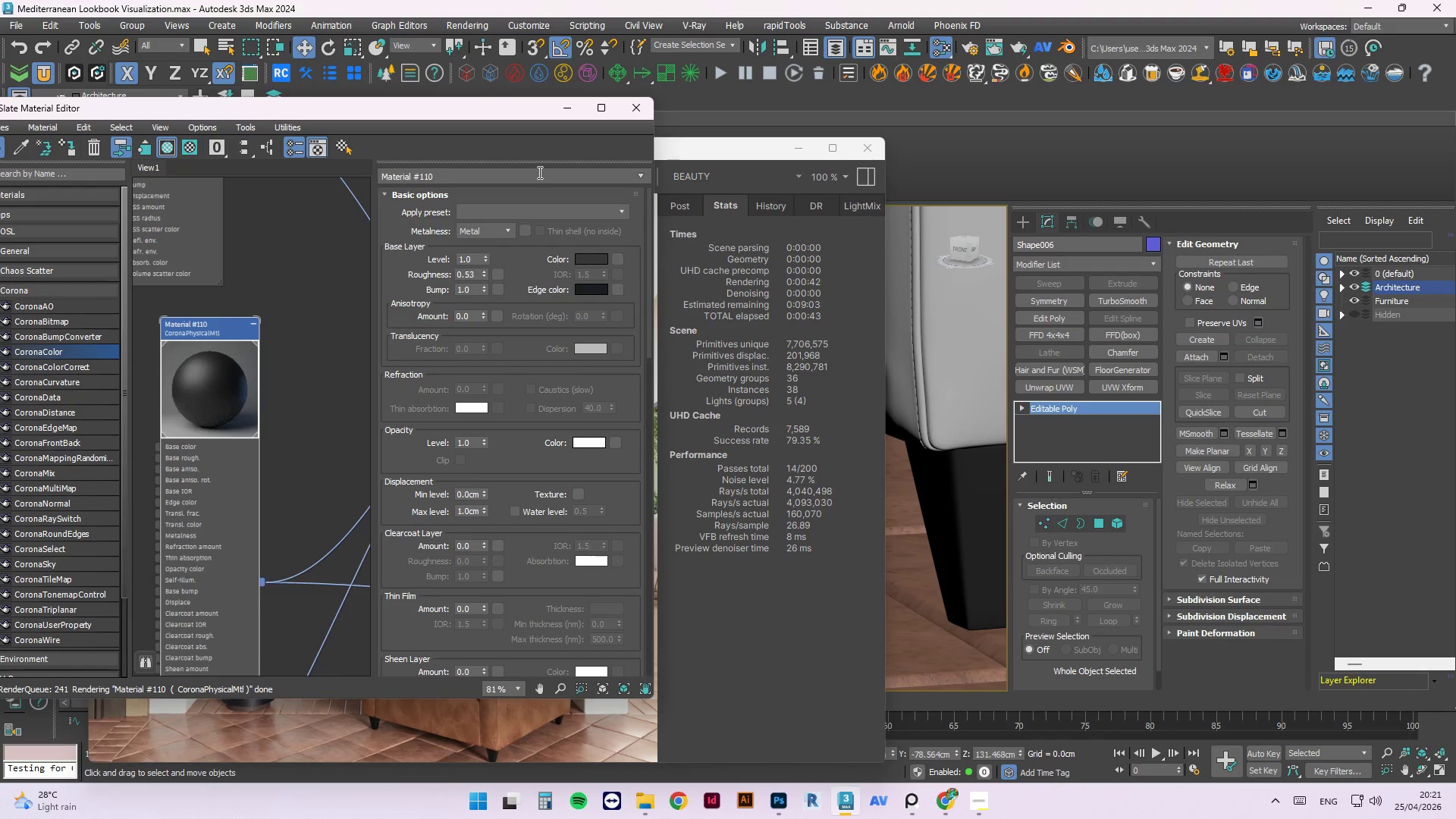 
left_click([602, 262])
 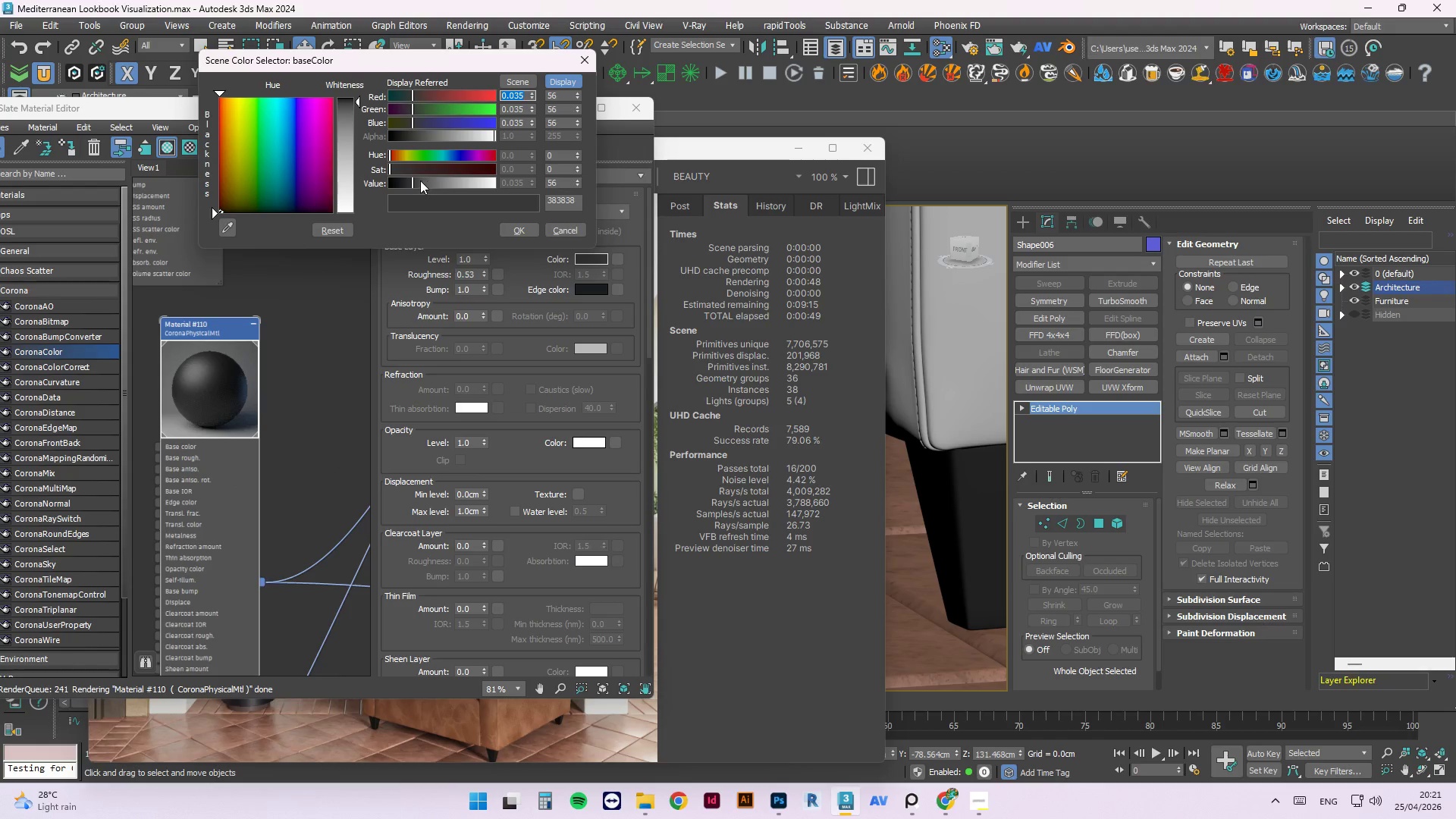 
left_click([416, 182])
 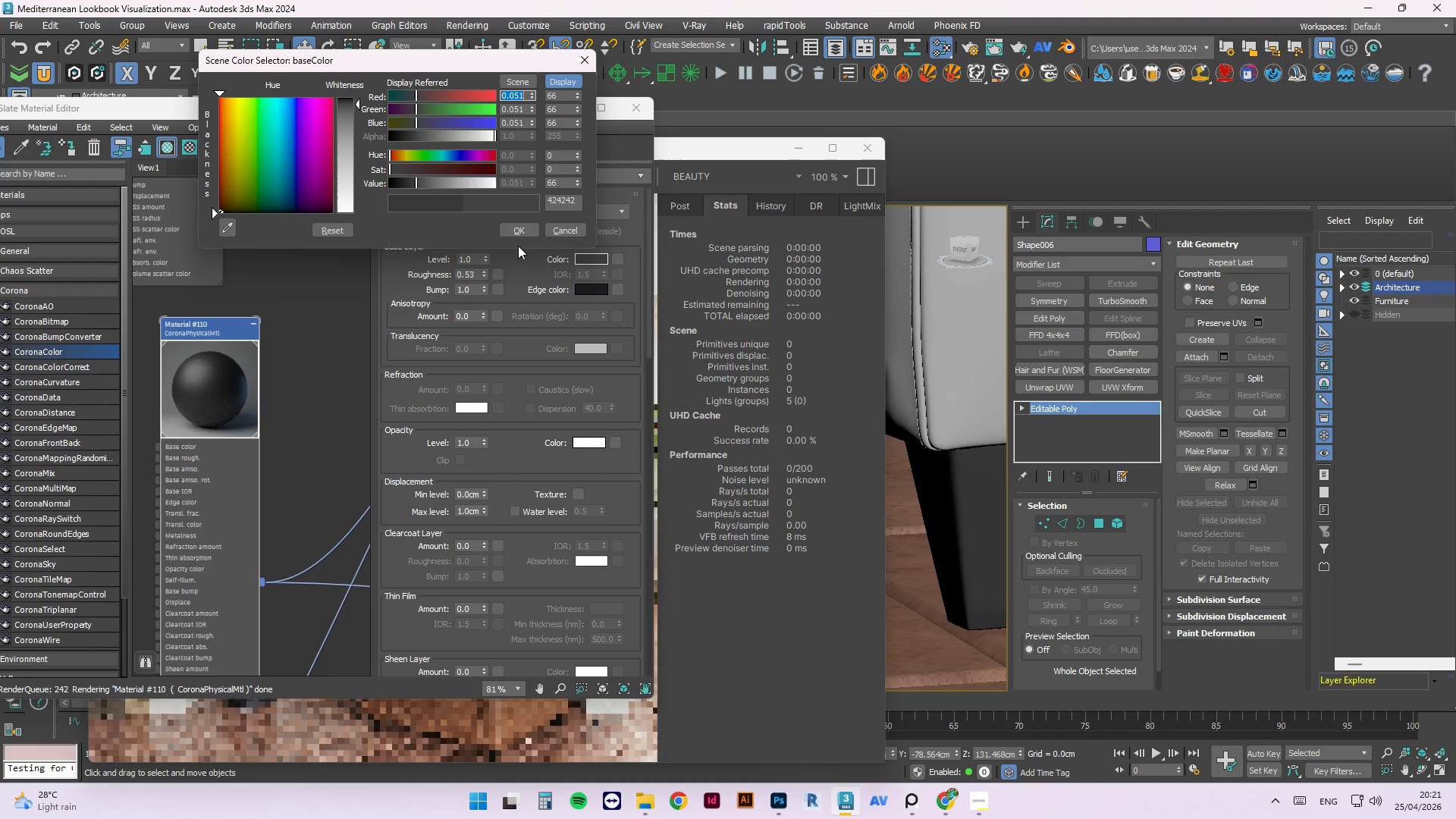 
left_click([518, 229])
 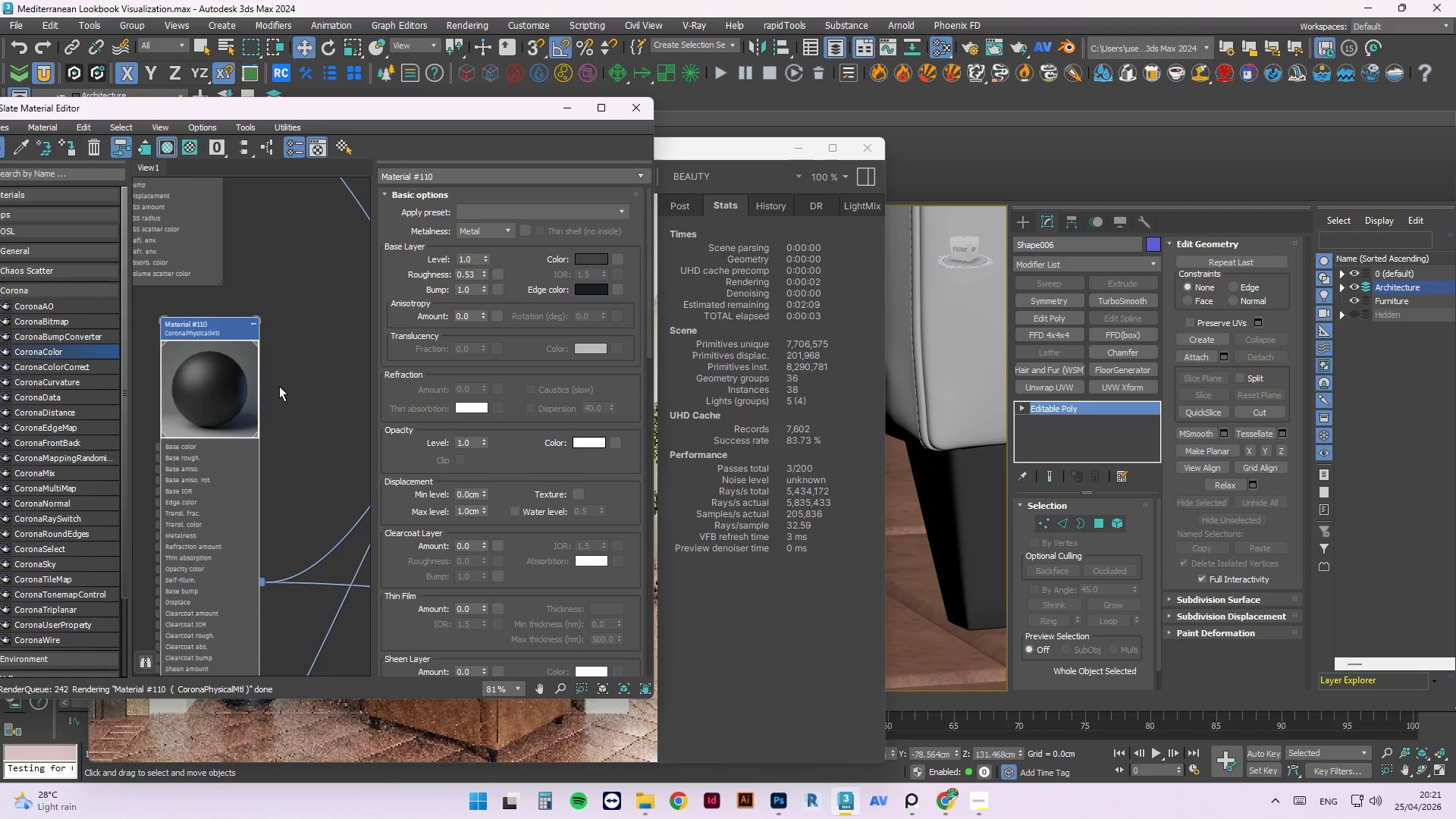 
left_click([587, 256])
 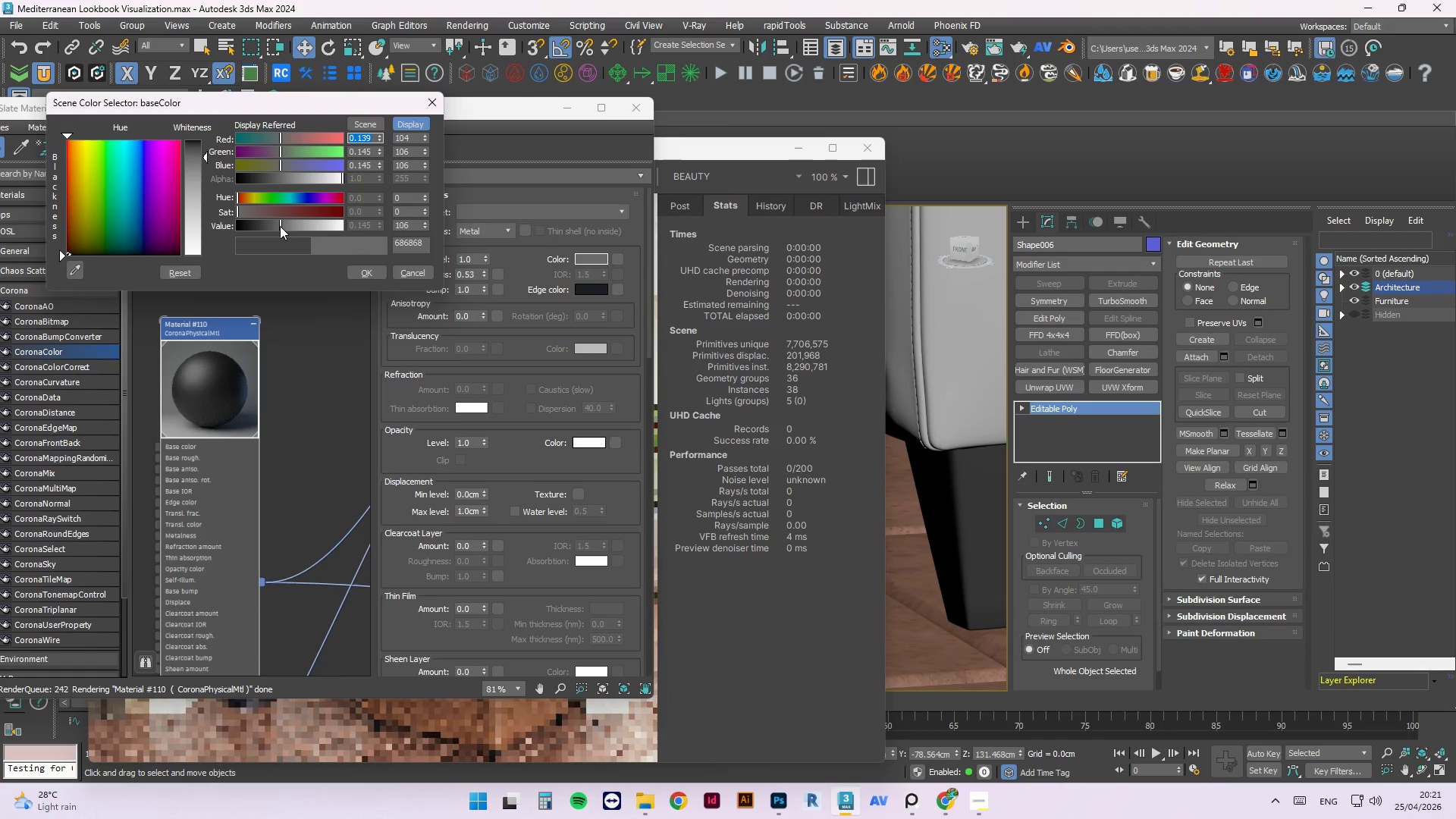 
left_click([372, 269])
 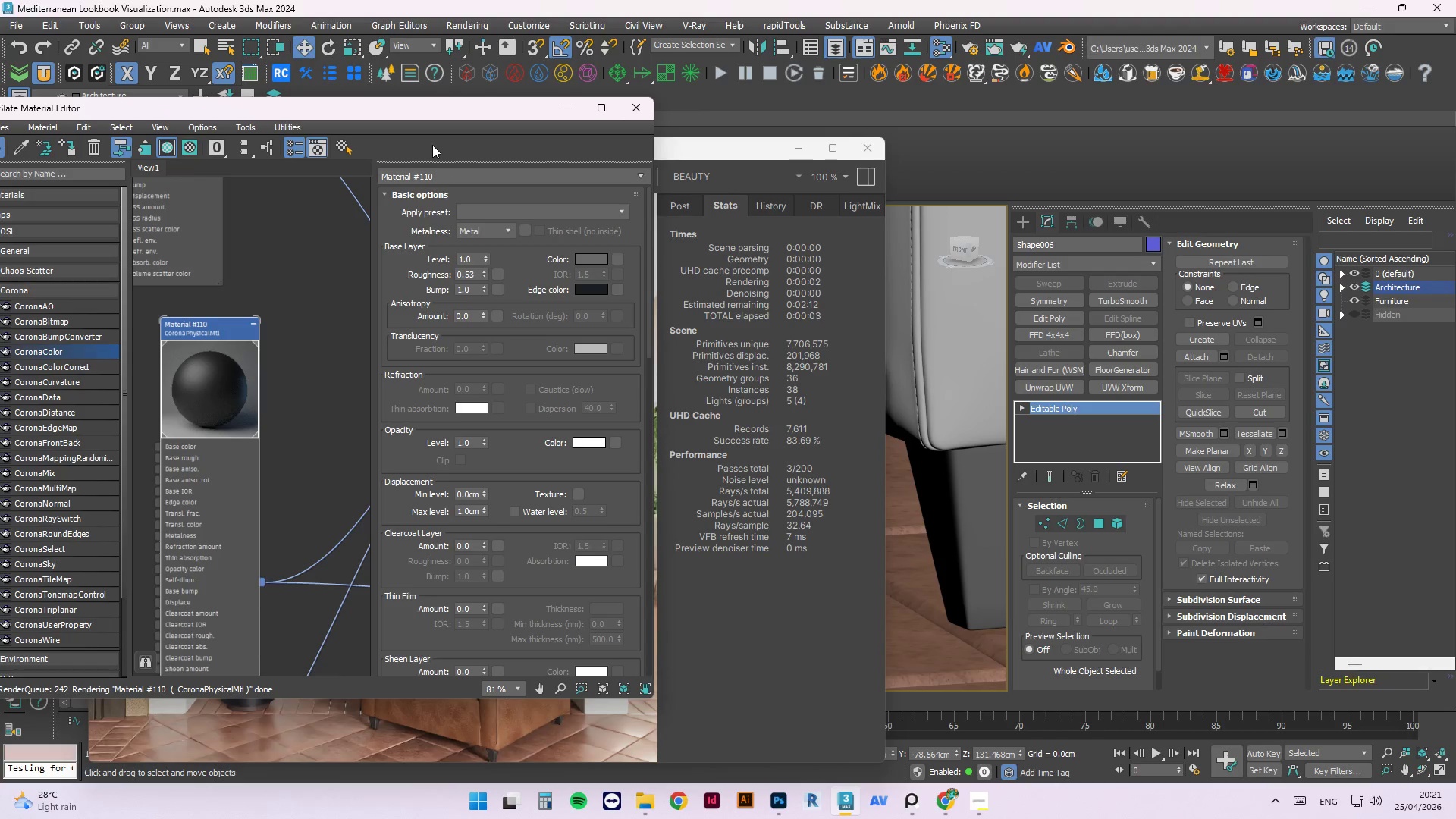 
left_click_drag(start_coordinate=[440, 108], to_coordinate=[1044, 93])
 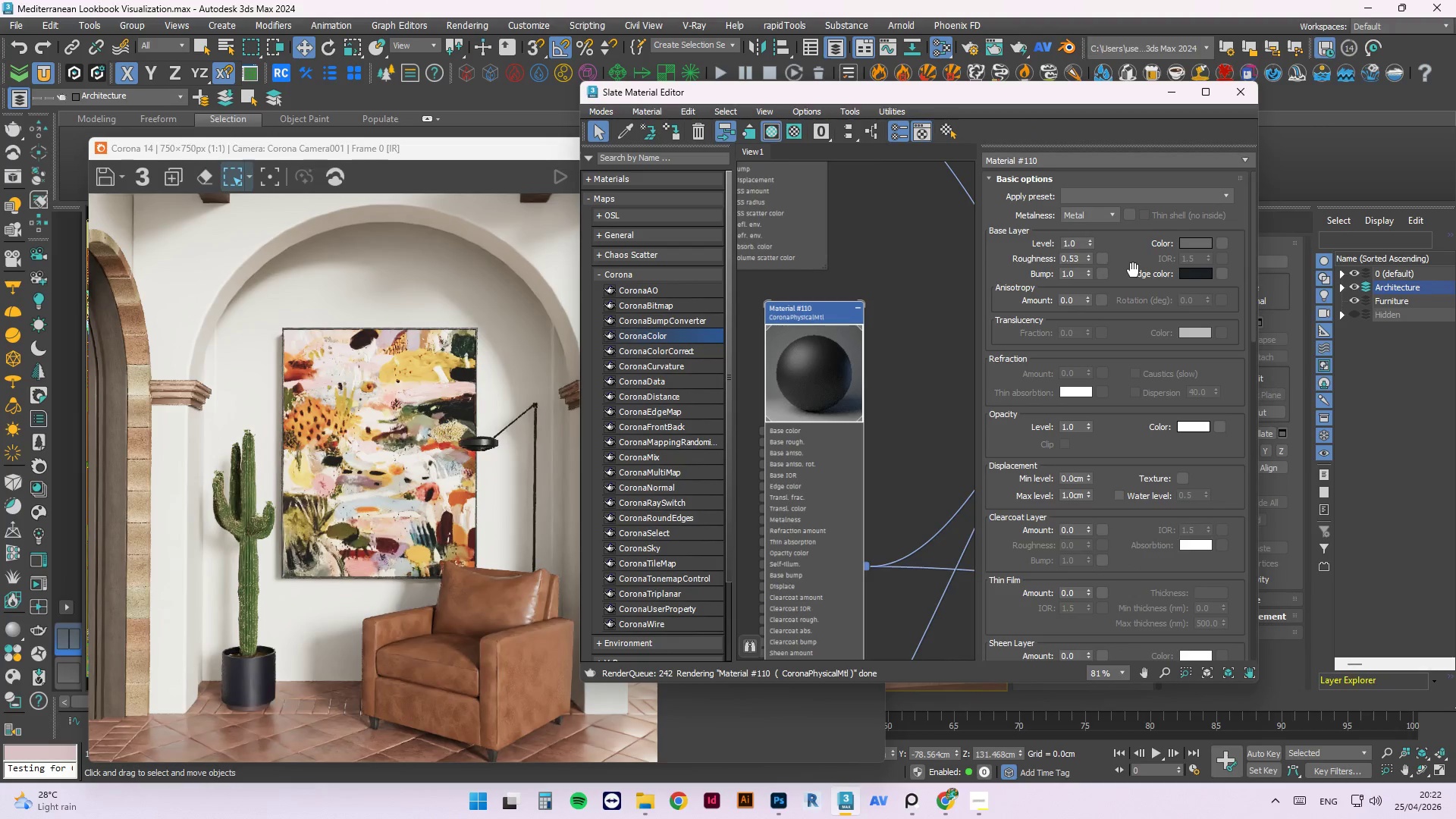 
mouse_move([1128, 216])
 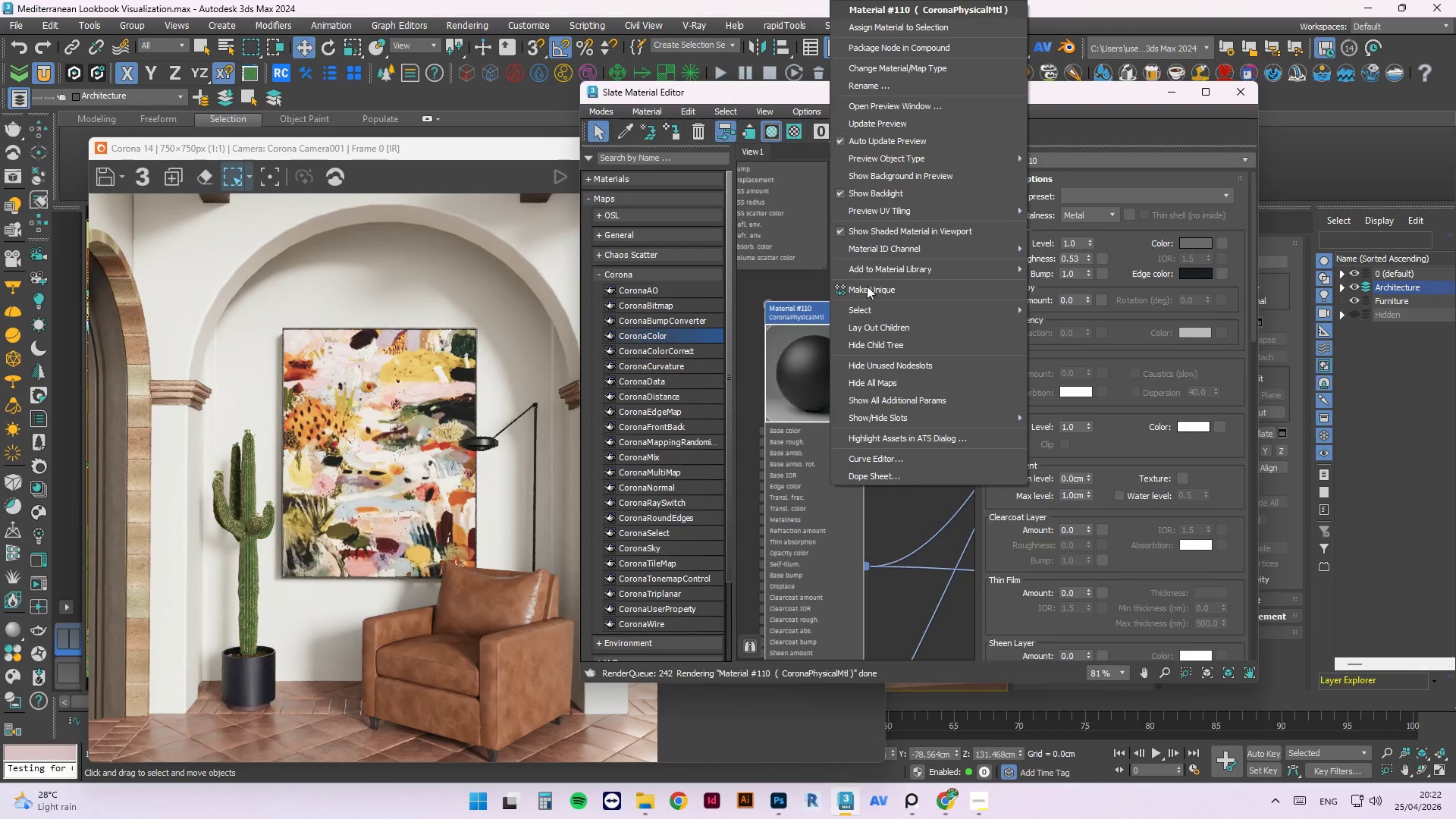 
left_click([888, 124])
 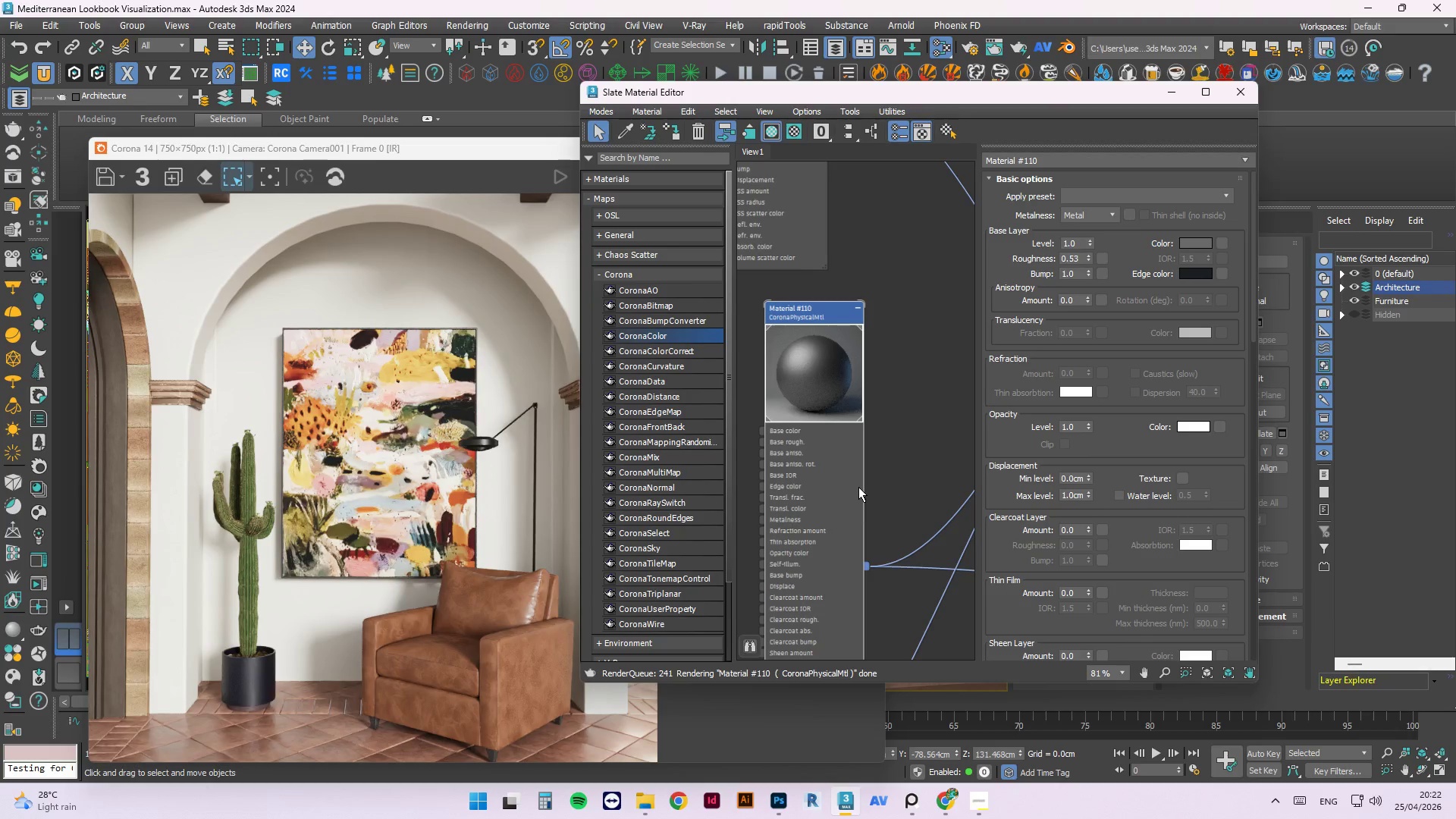 
wait(13.31)
 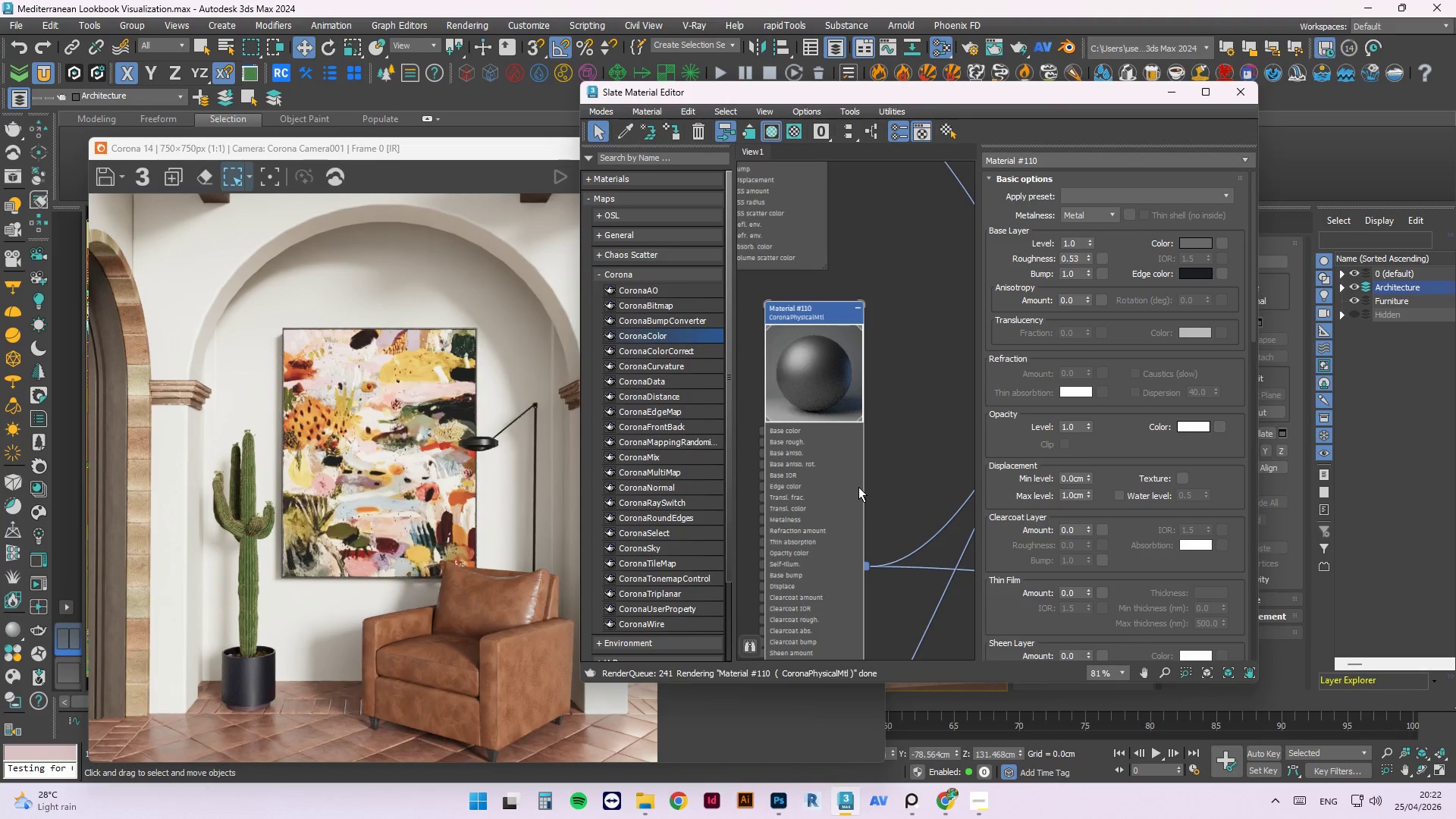 
scroll: coordinate [163, 431], scroll_direction: up, amount: 2.0
 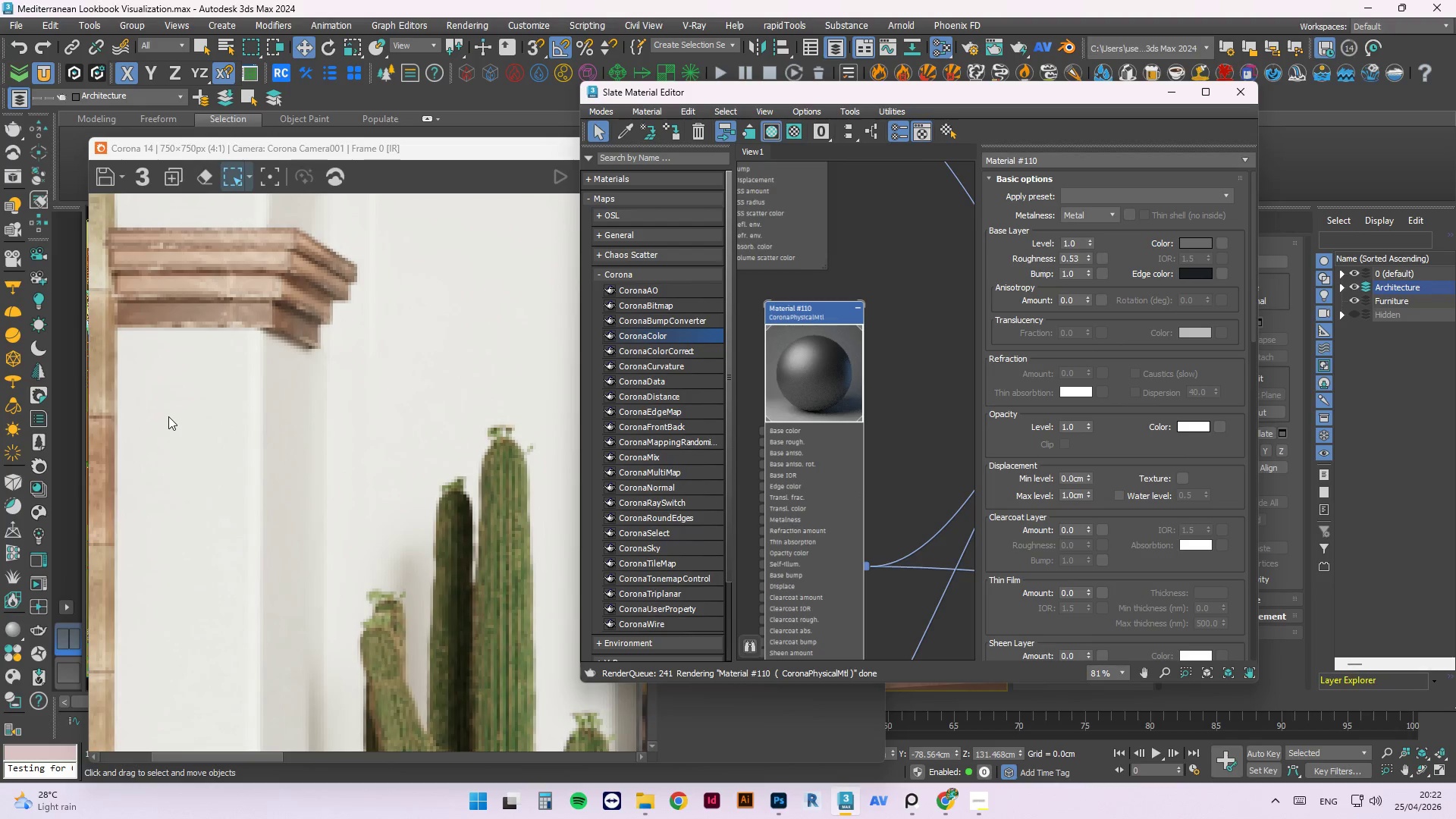 
scroll: coordinate [170, 414], scroll_direction: down, amount: 3.0
 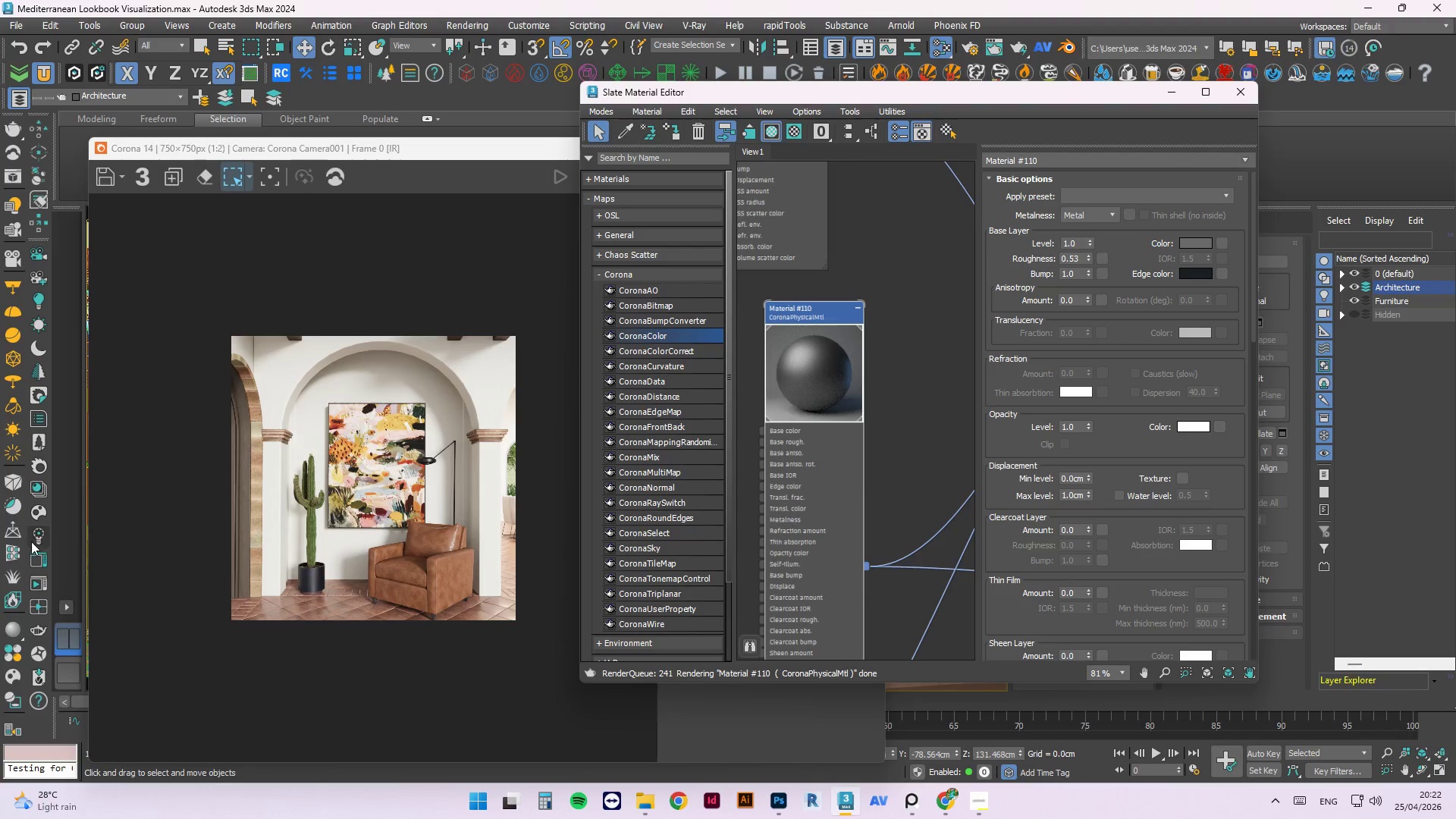 
scroll: coordinate [185, 398], scroll_direction: up, amount: 3.0
 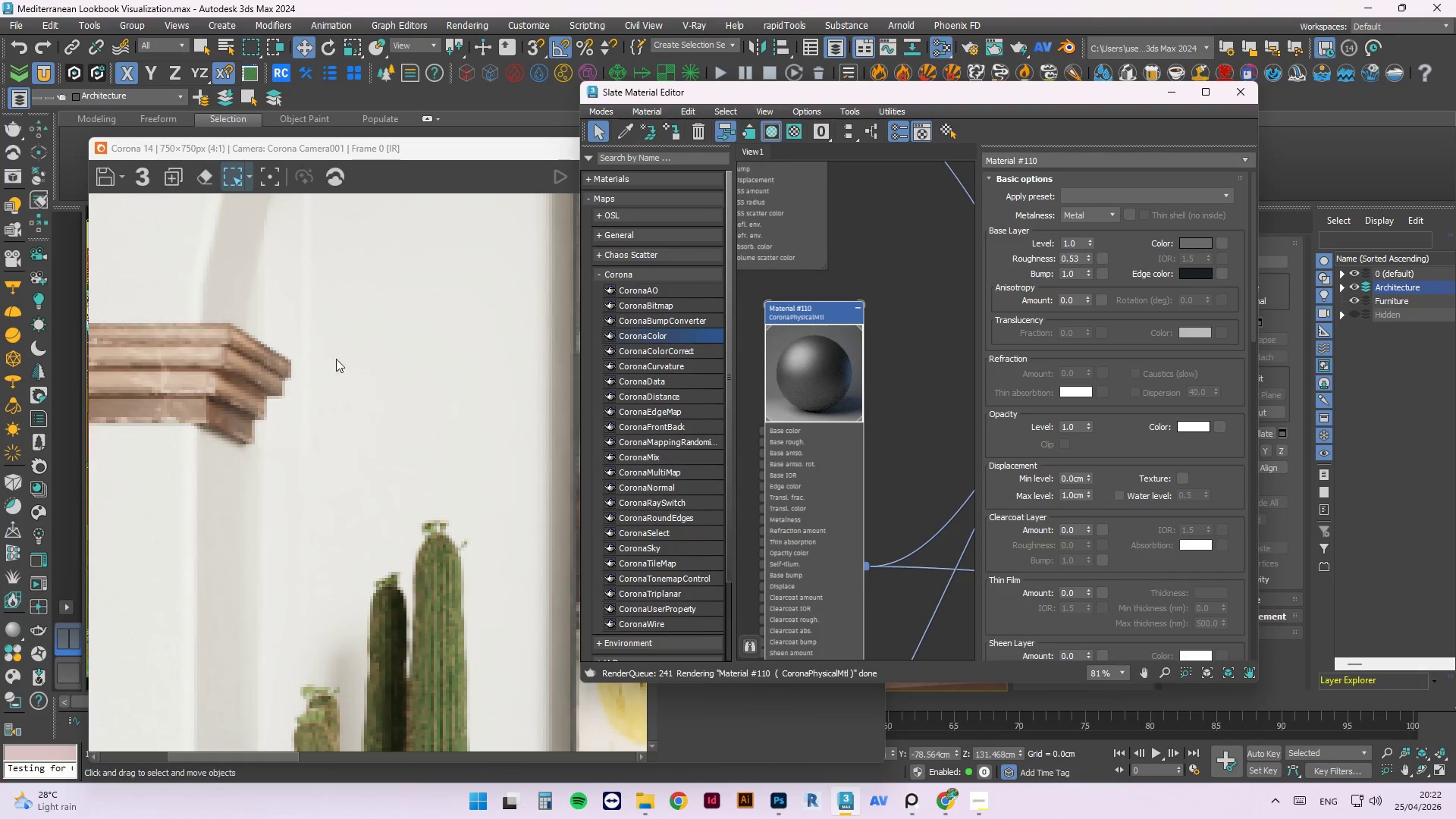 
scroll: coordinate [286, 340], scroll_direction: down, amount: 2.0
 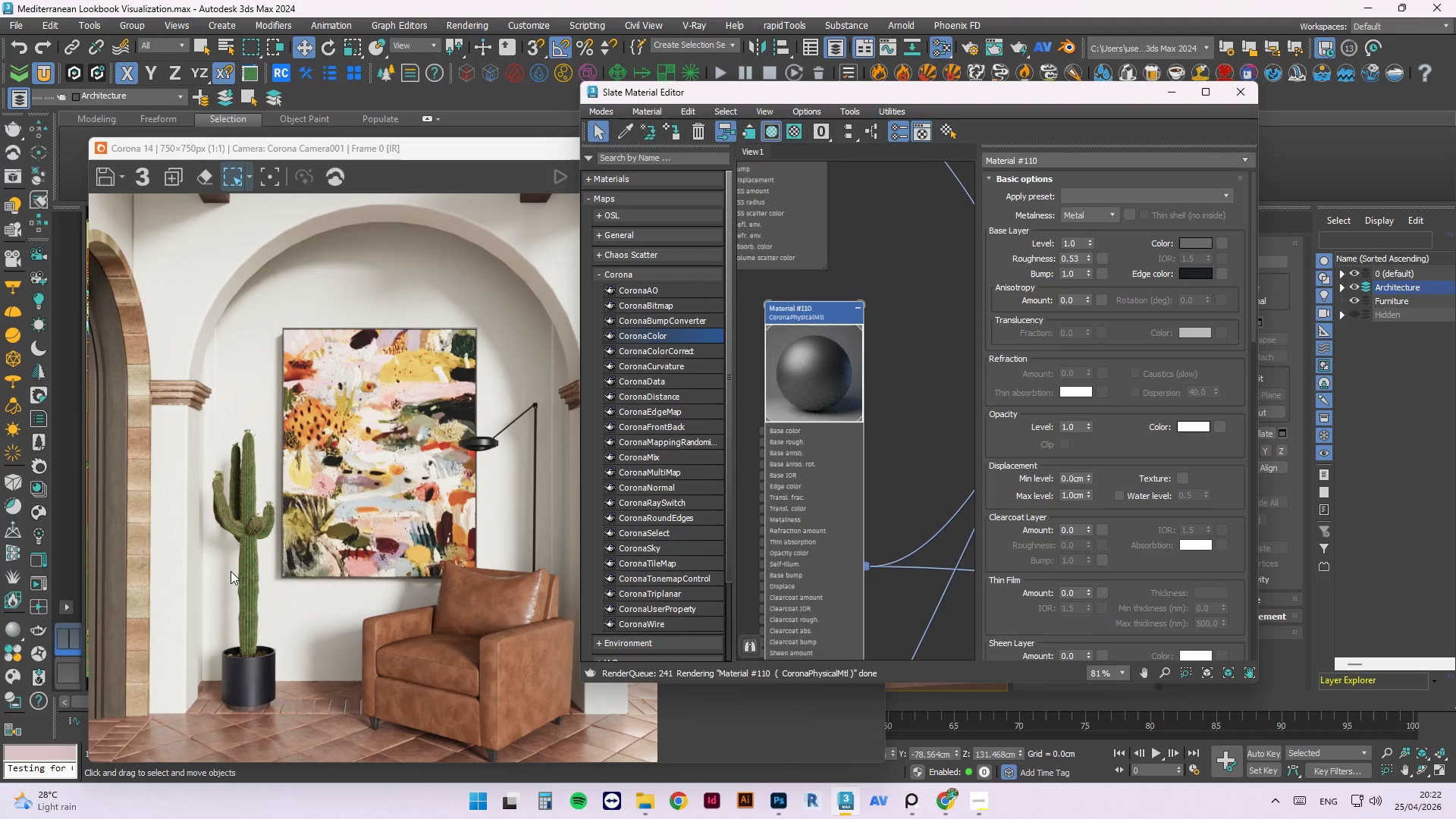 
wait(27.83)
 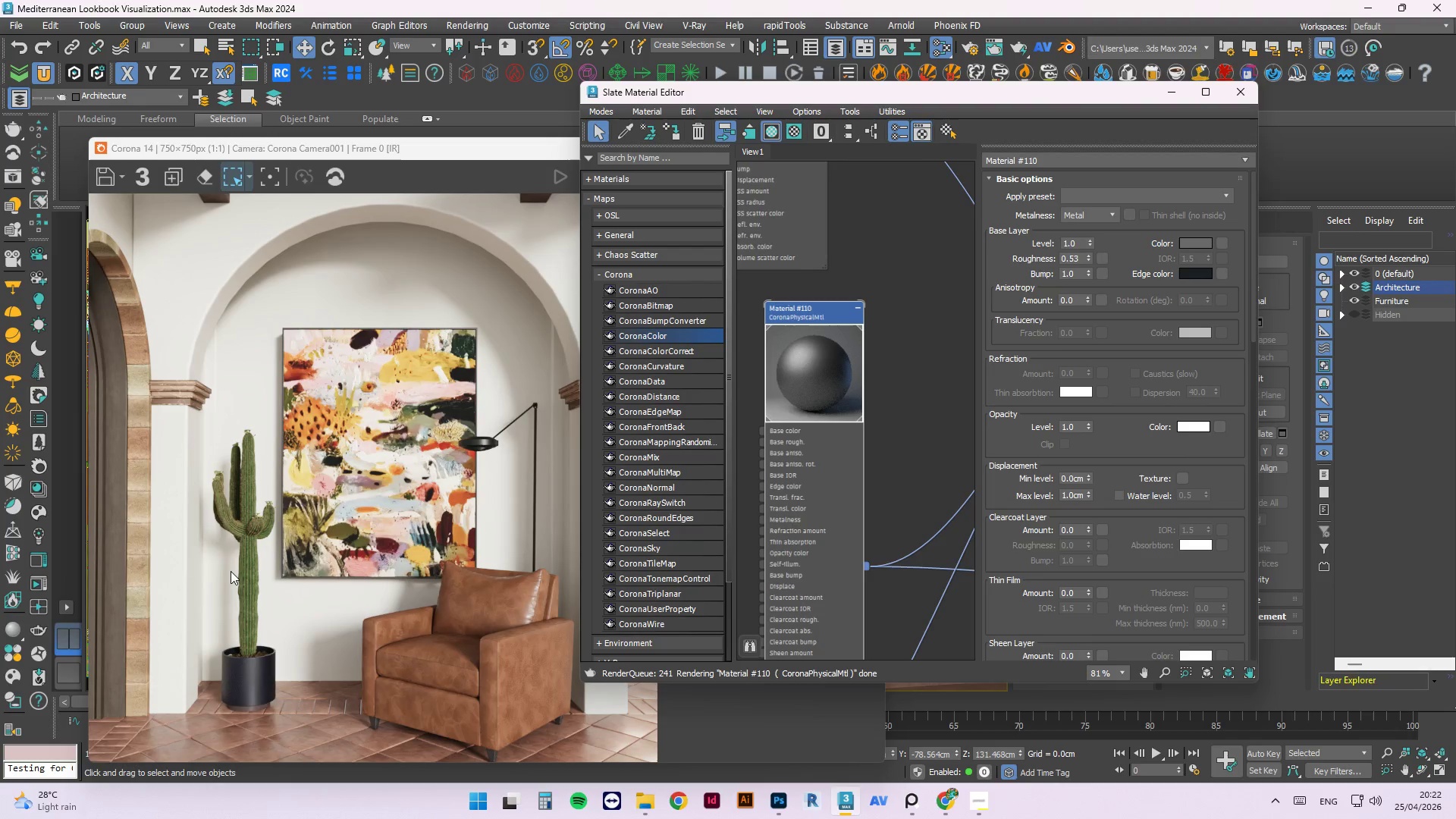 
scroll: coordinate [290, 530], scroll_direction: up, amount: 1.0
 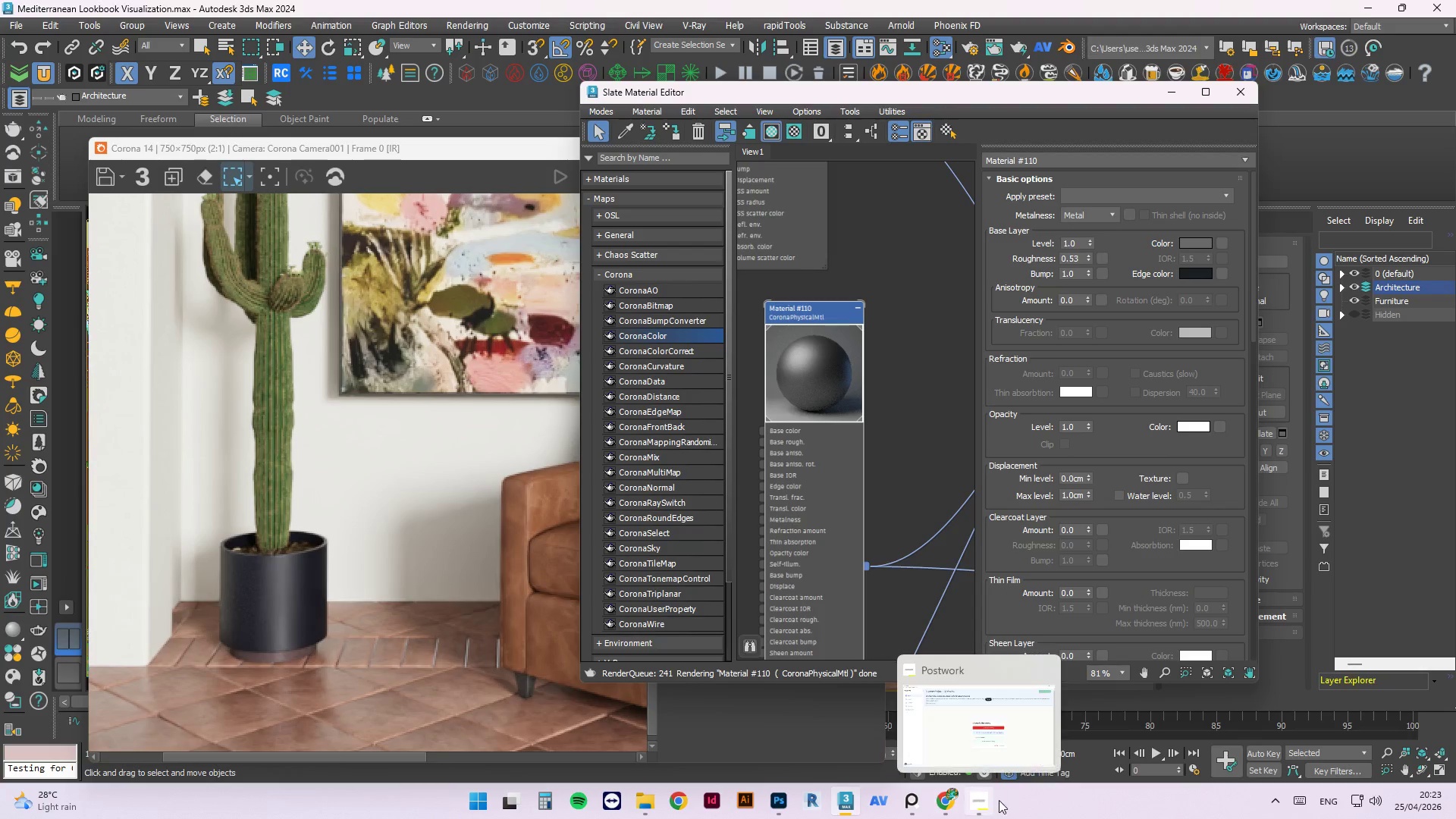 
left_click([984, 804])